 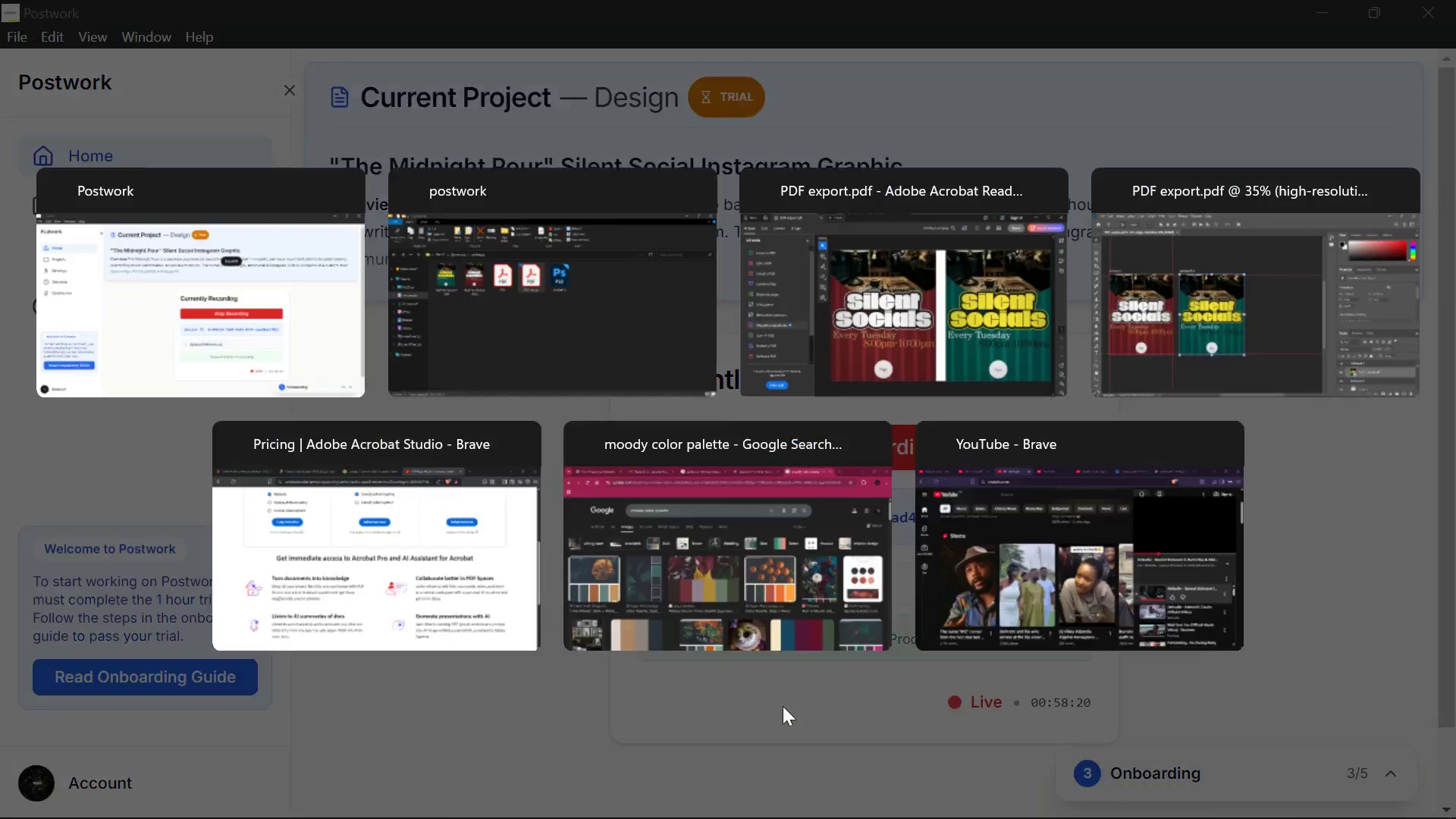 
key(Alt+Tab)
 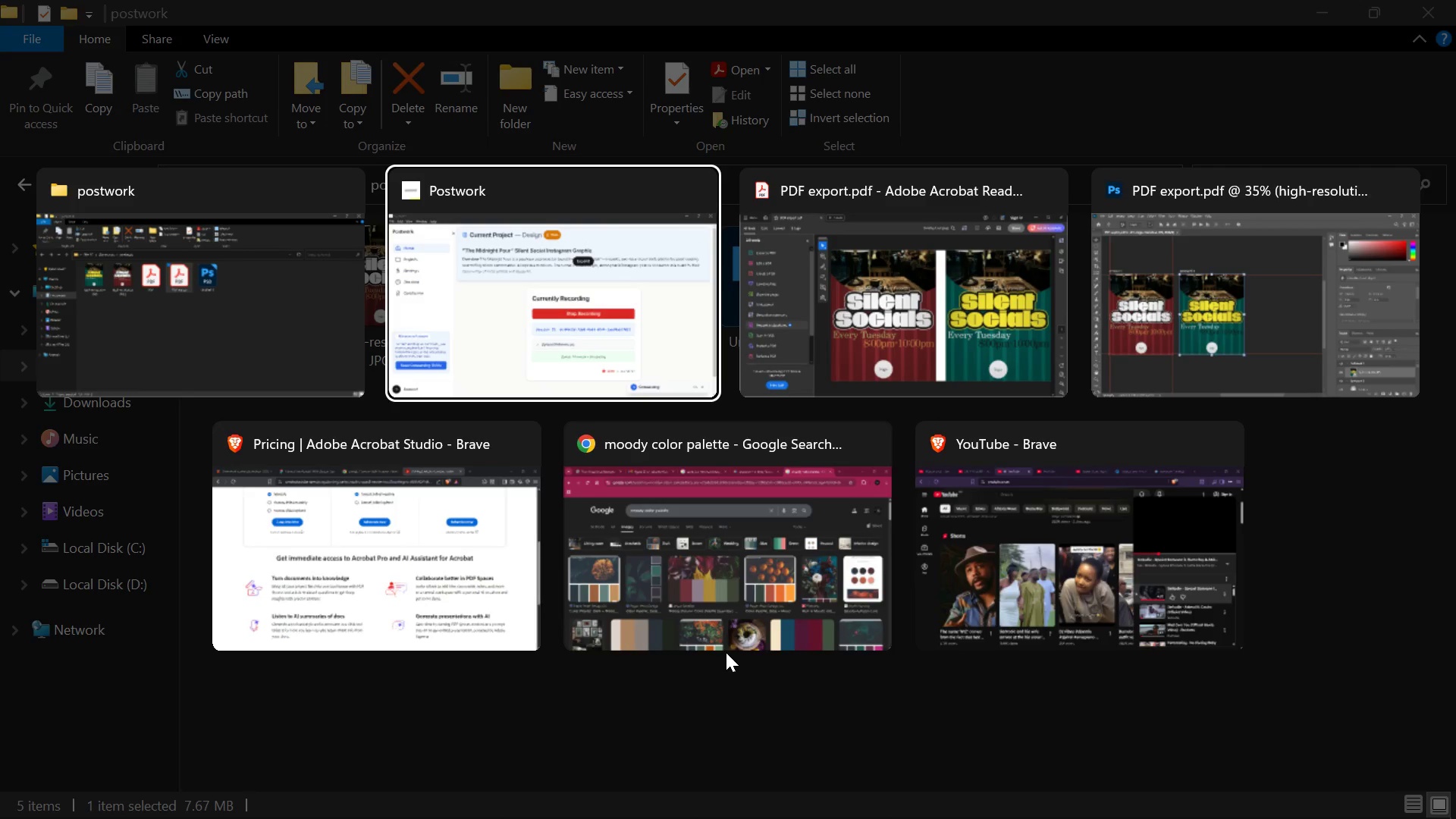 
key(Alt+Tab)
 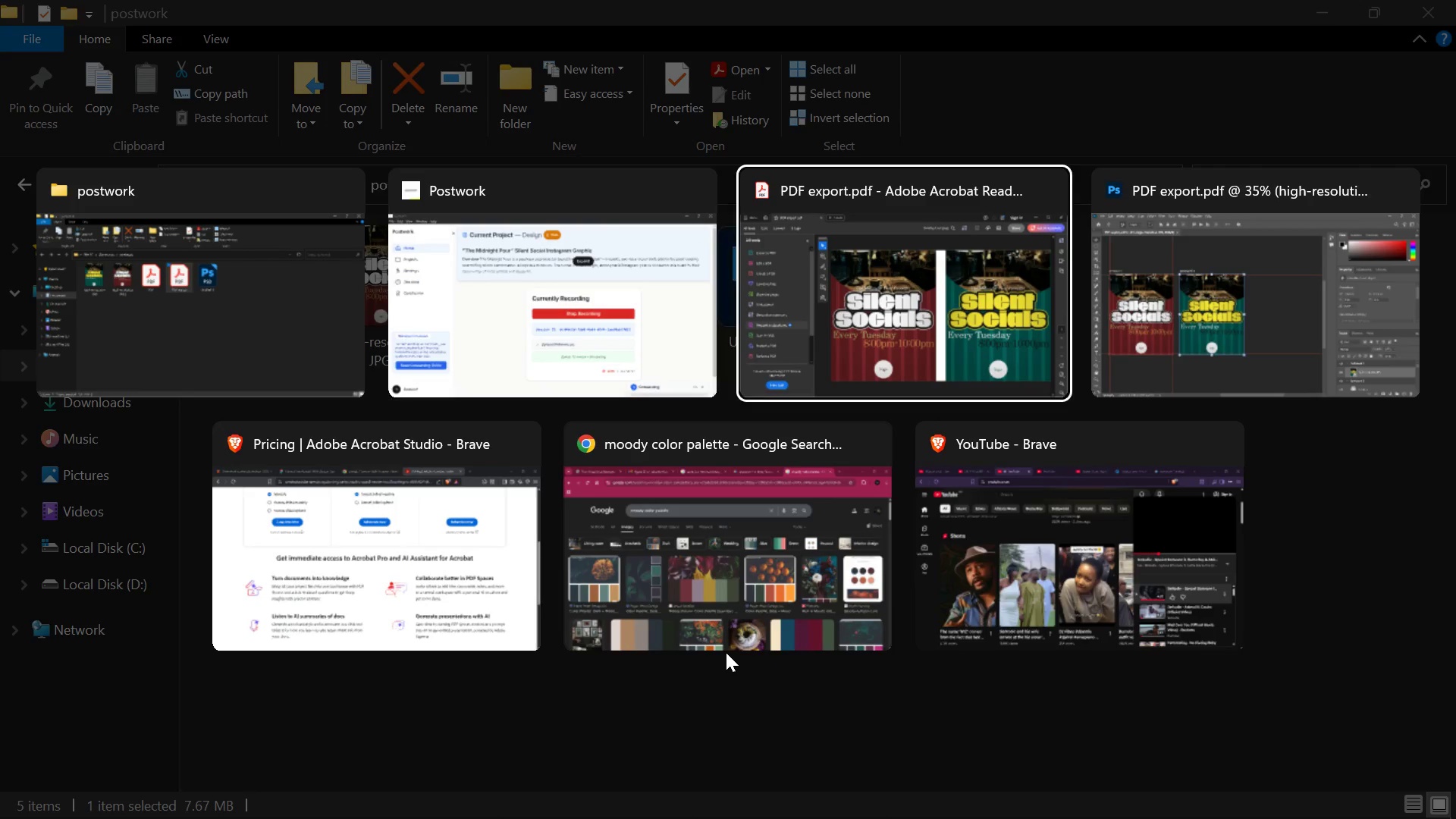 
key(Alt+Tab)
 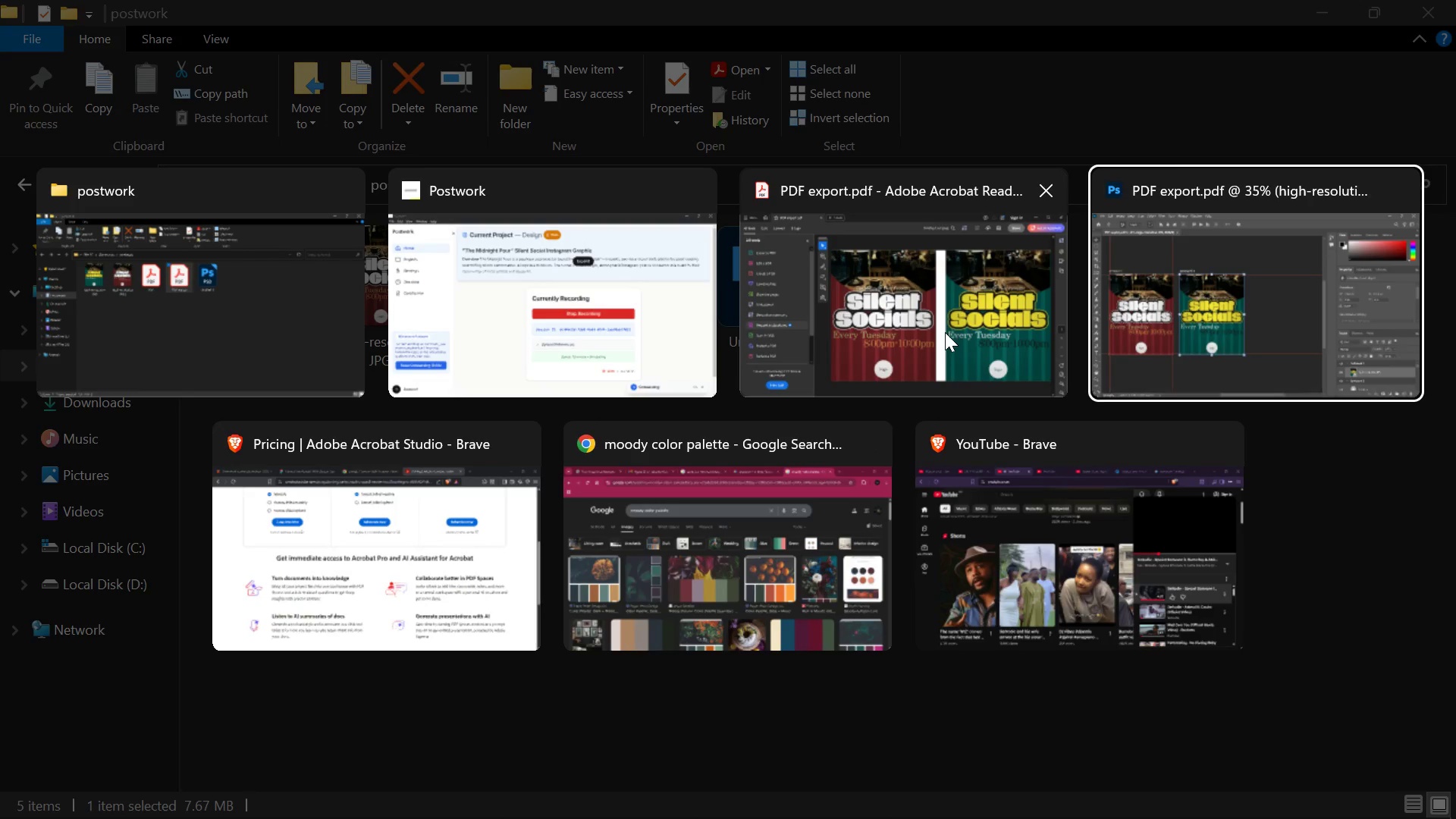 
left_click([1212, 346])
 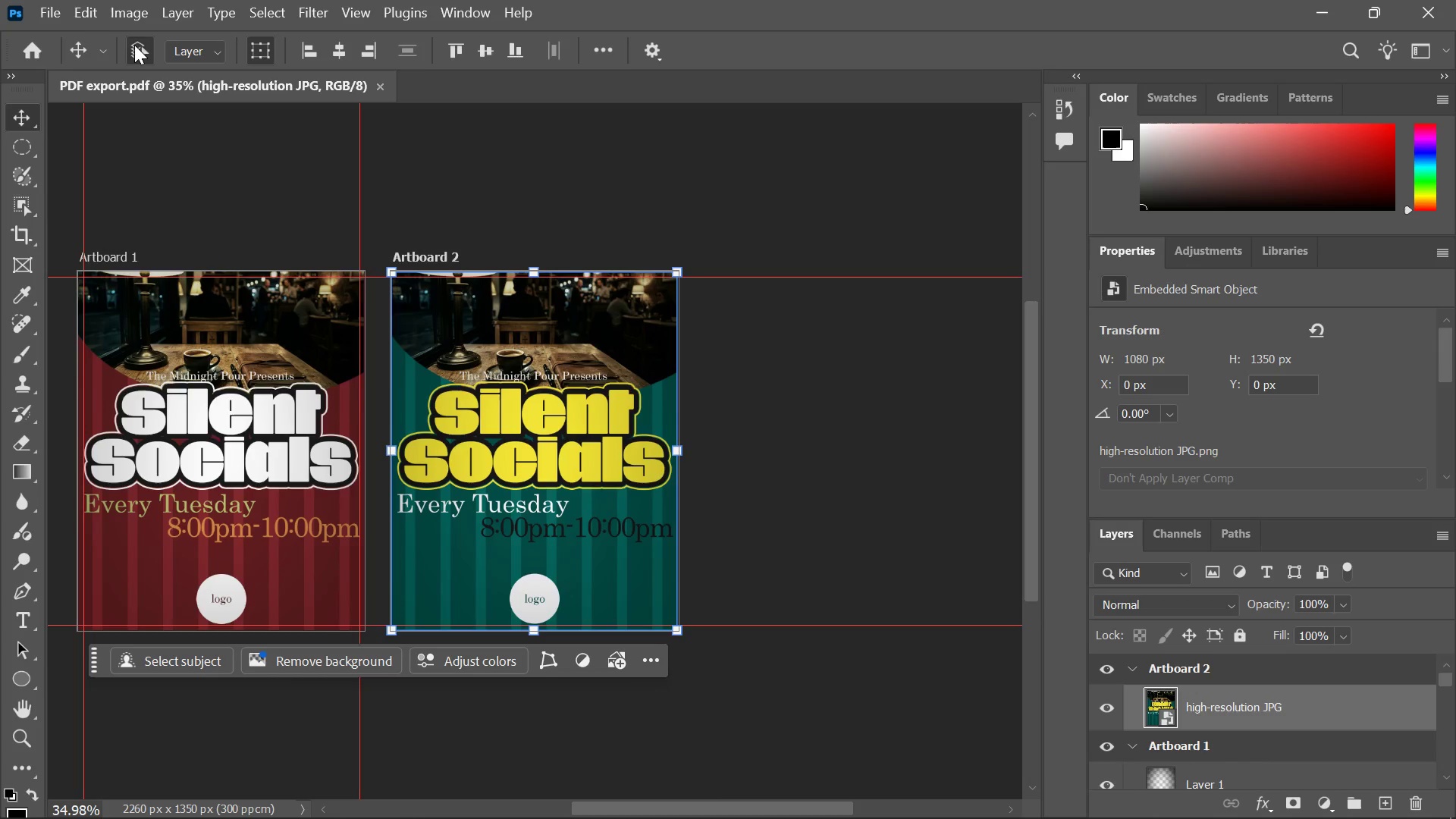 
left_click([32, 11])
 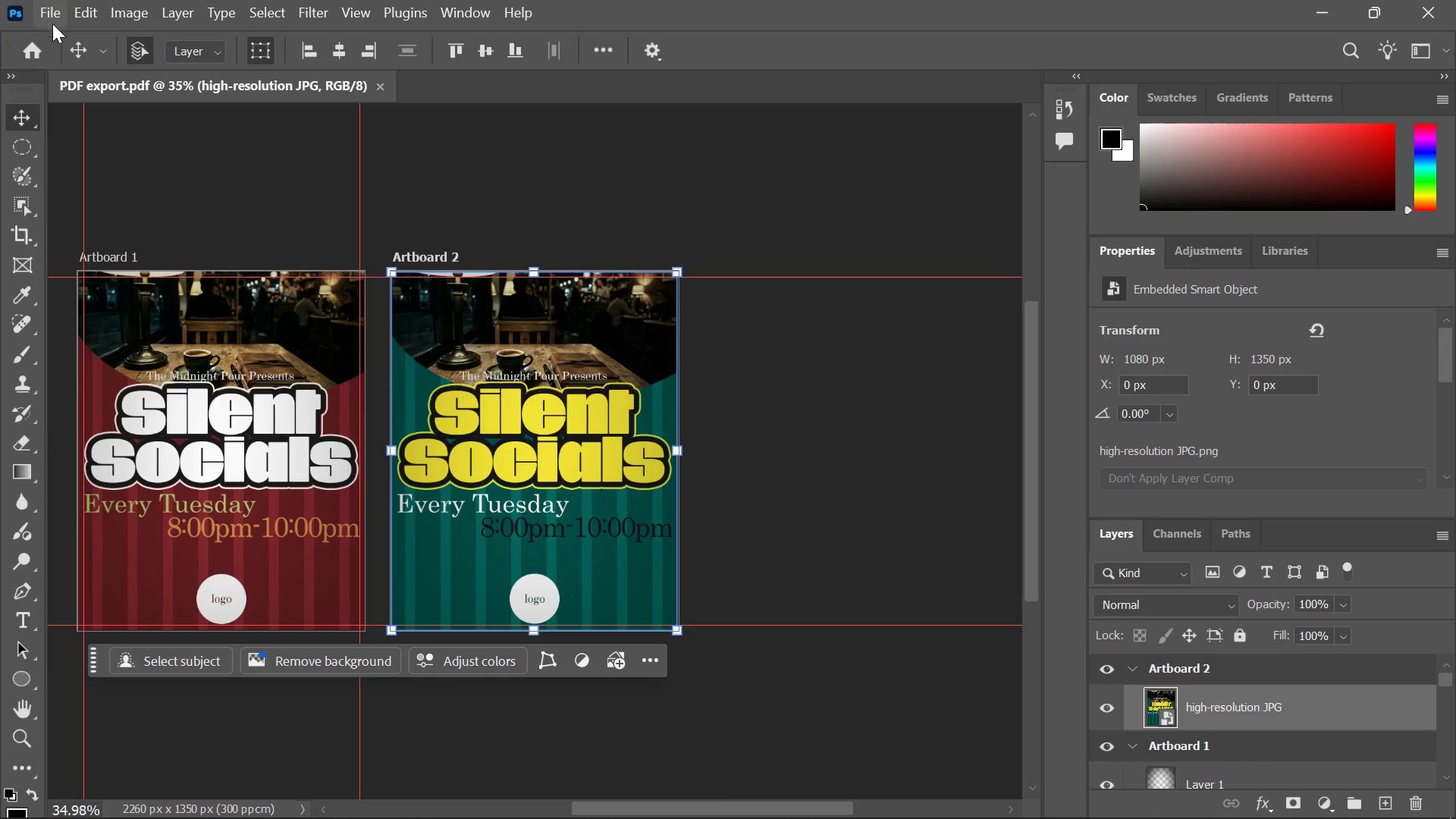 
key(Alt+Tab)
 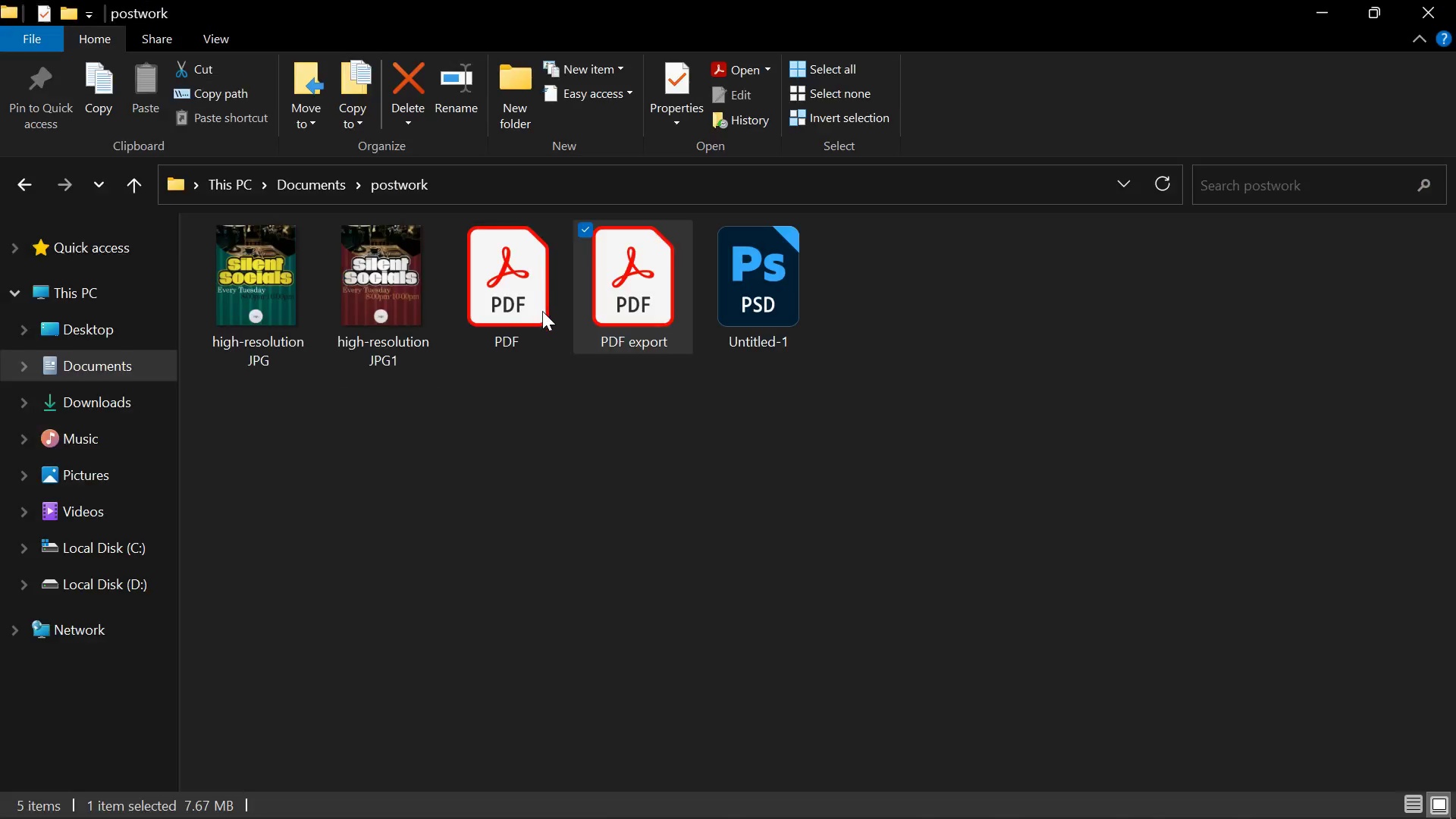 
key(Meta+MetaLeft)
 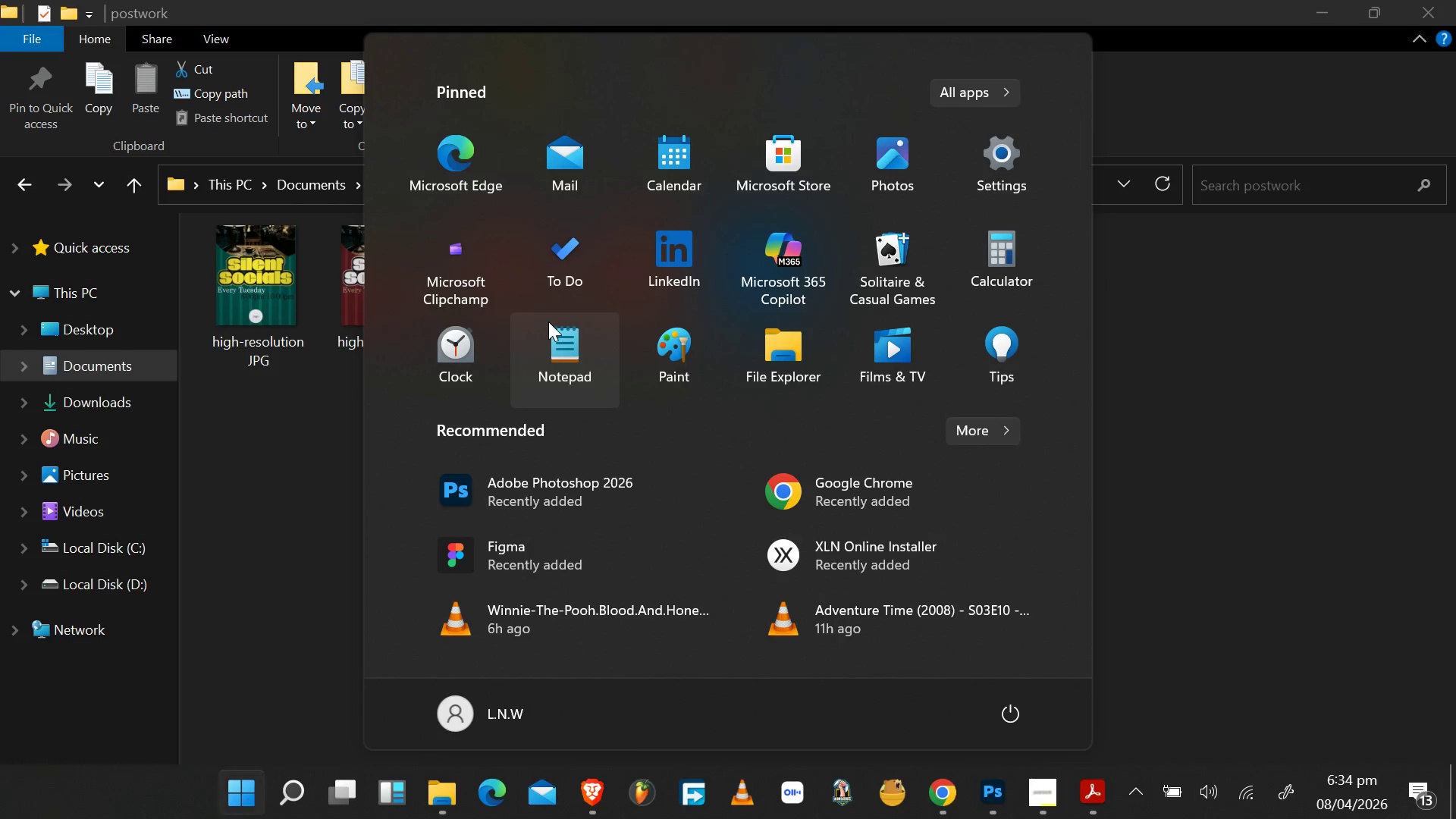 
type(acrfo)
key(Backspace)
key(Backspace)
key(Backspace)
key(Backspace)
type(acrobae)
key(Backspace)
 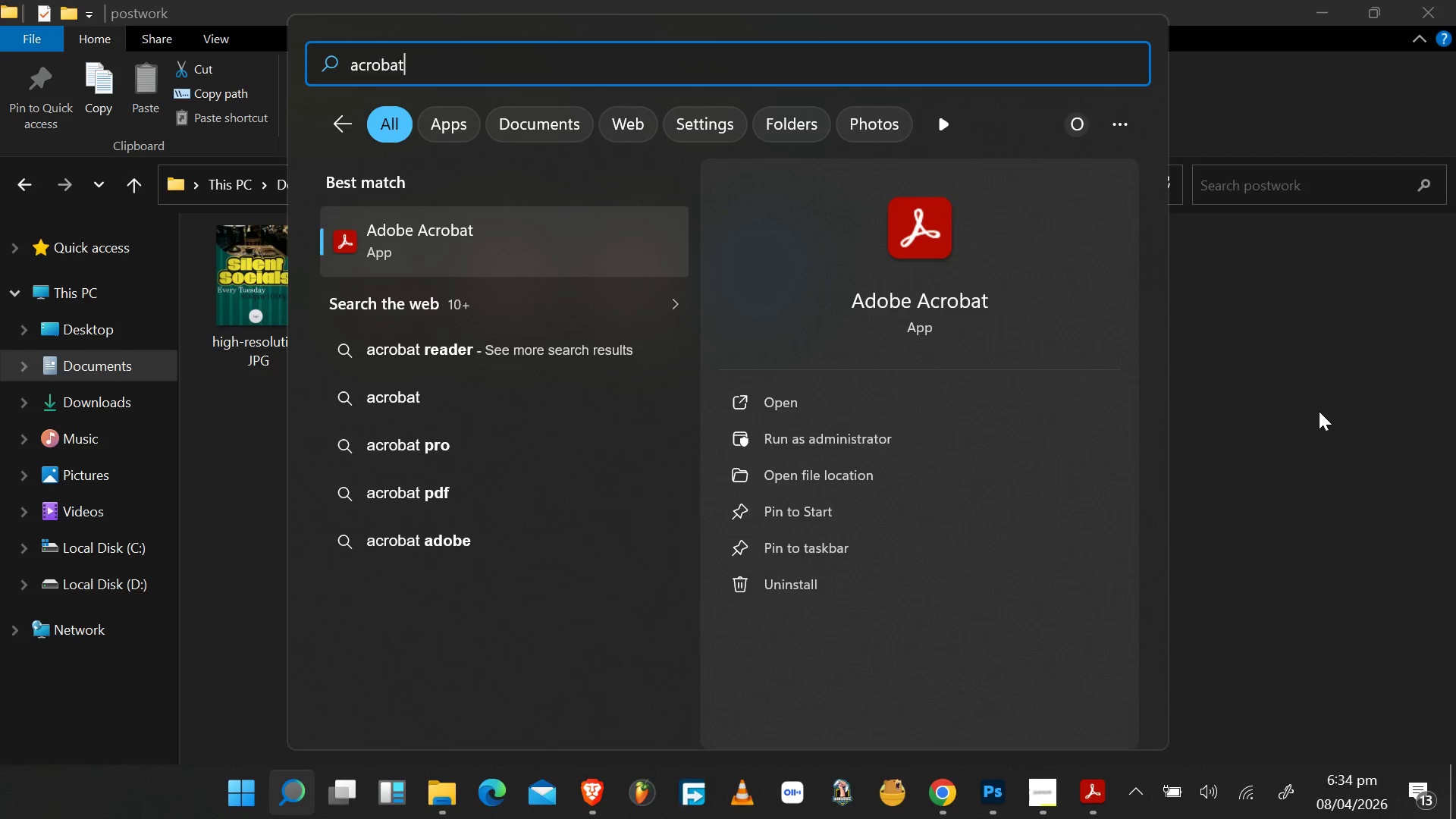 
wait(6.19)
 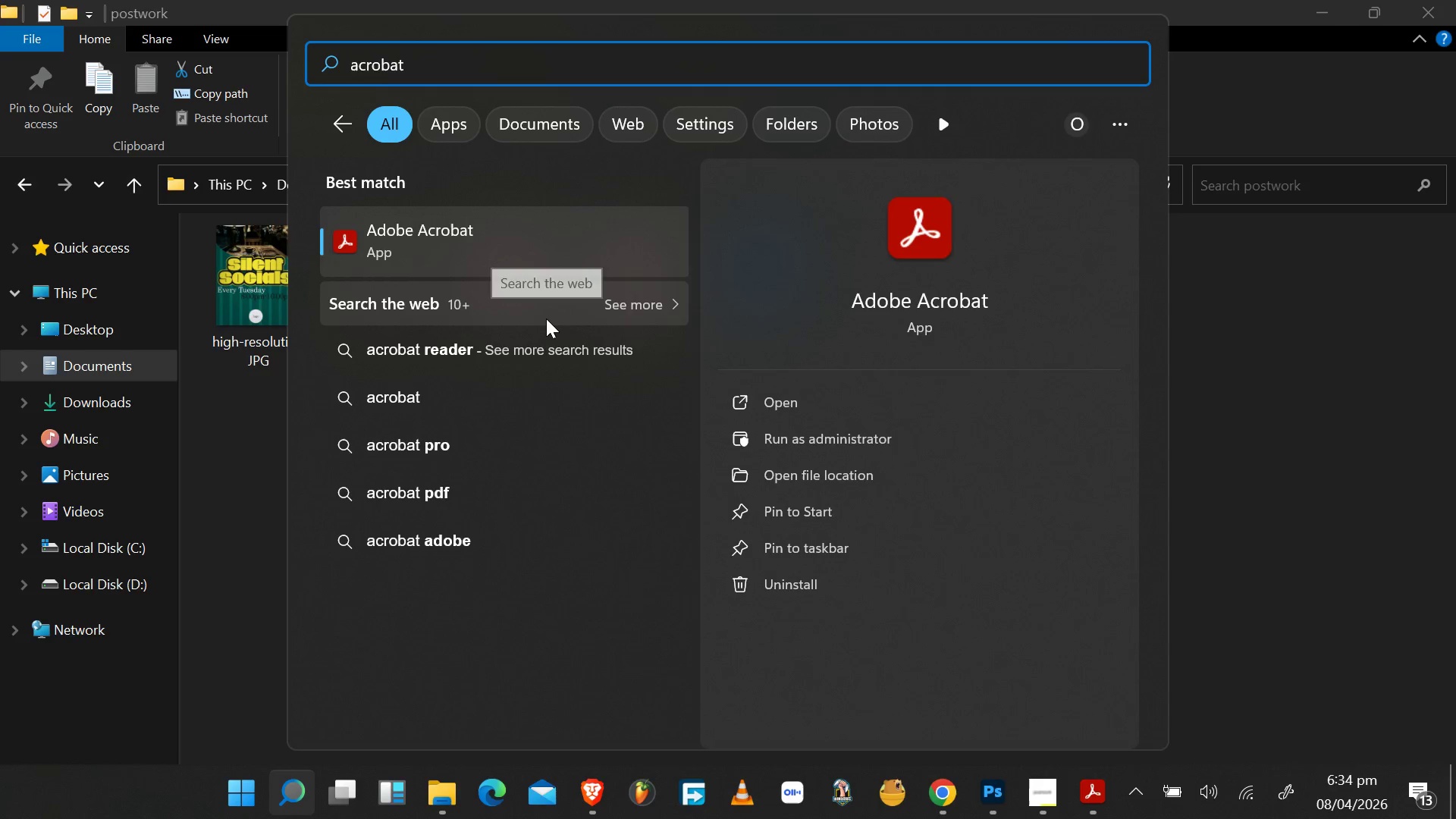 
left_click([1235, 392])
 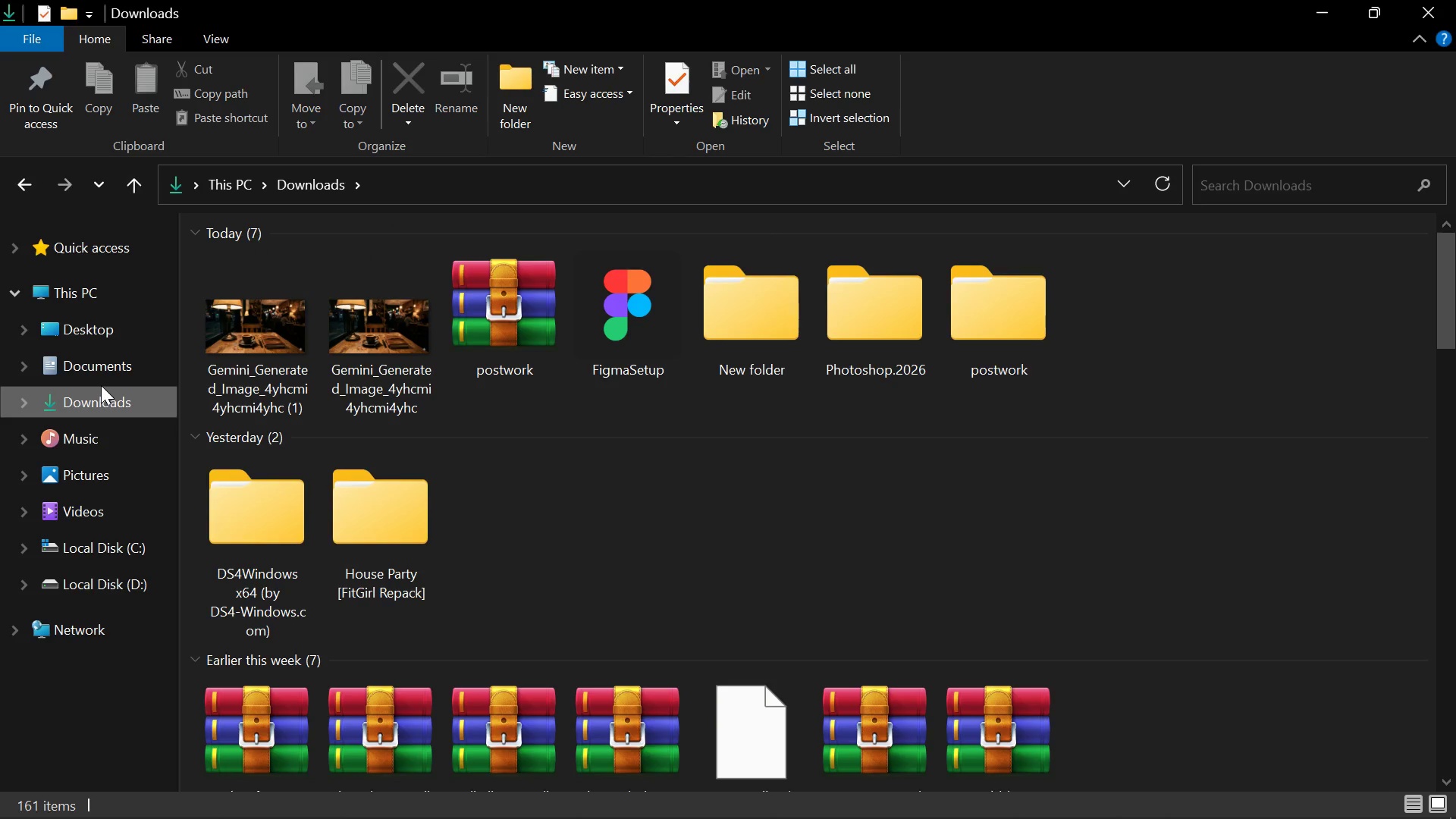 
left_click([102, 384])
 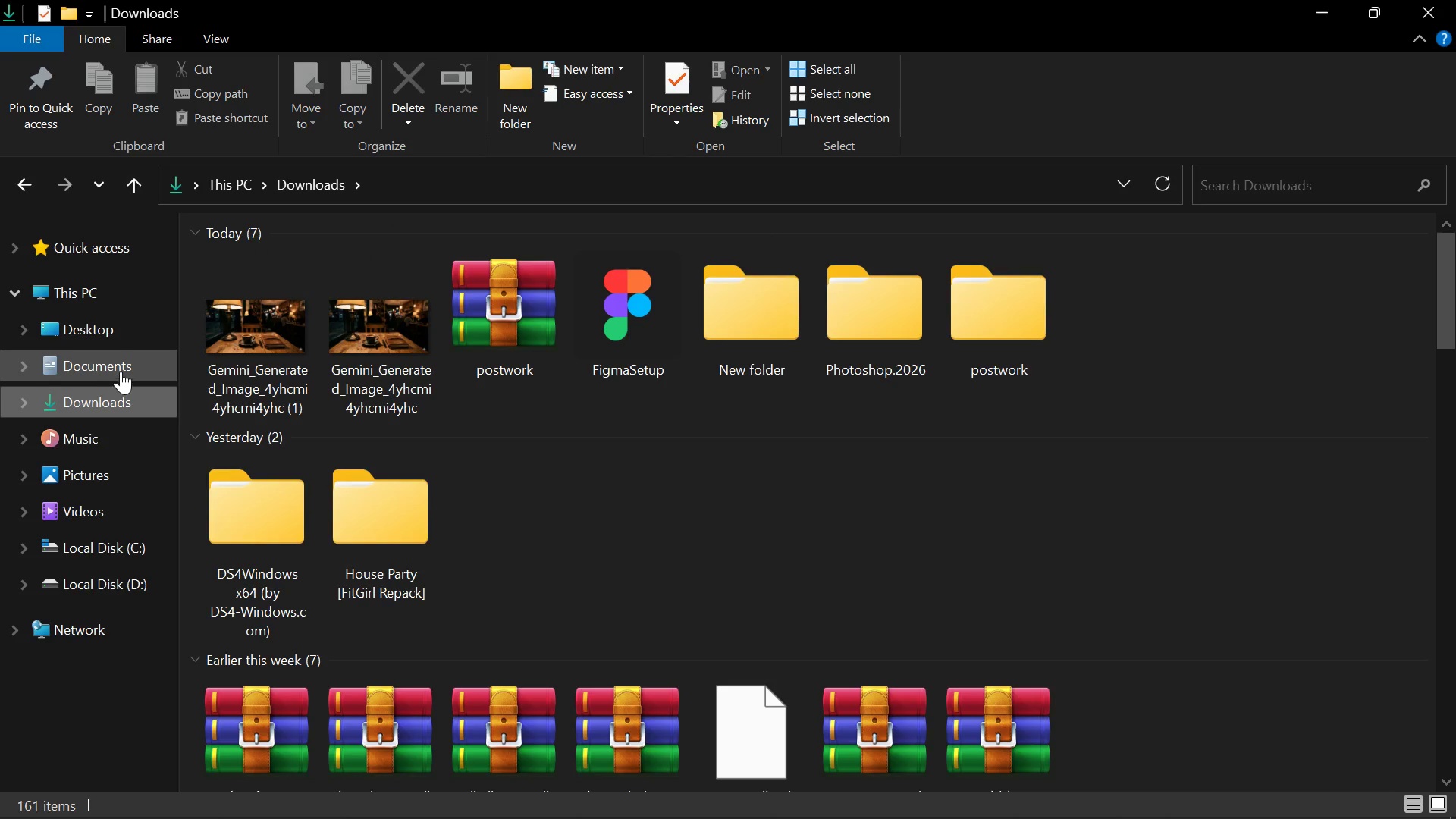 
left_click([121, 371])
 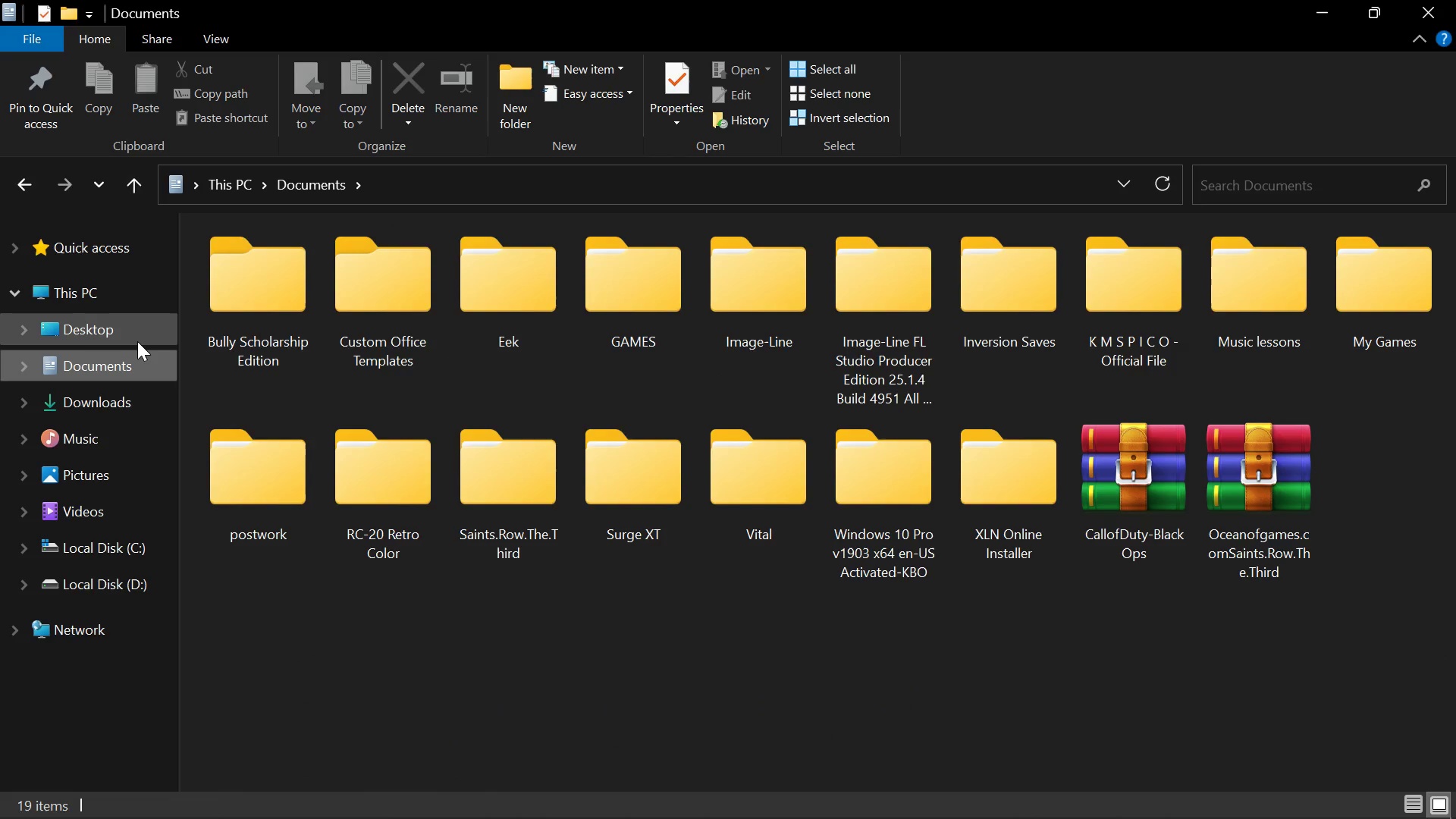 
left_click([137, 341])
 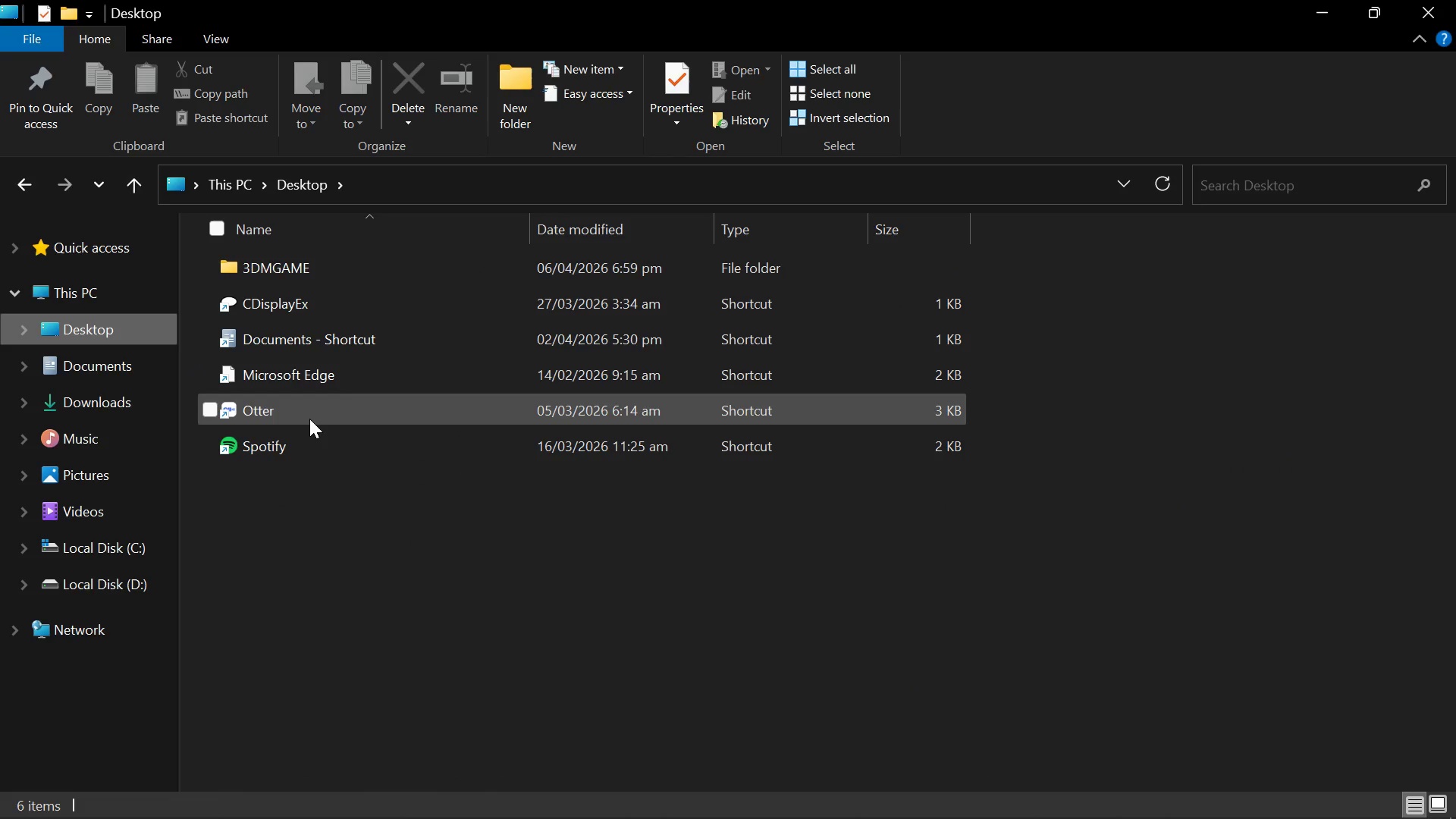 
key(Meta+MetaLeft)
 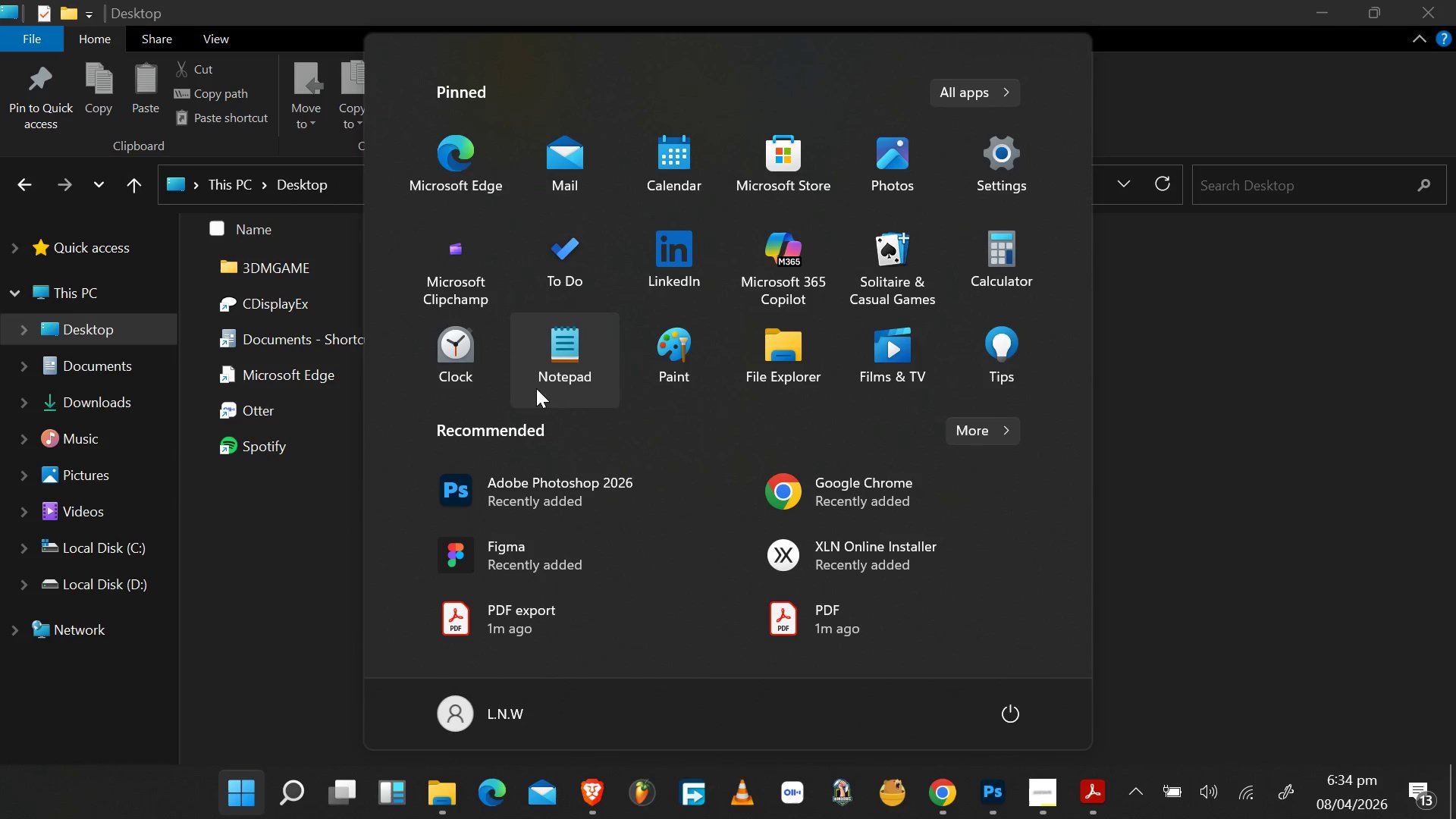 
scroll: coordinate [890, 447], scroll_direction: down, amount: 44.0
 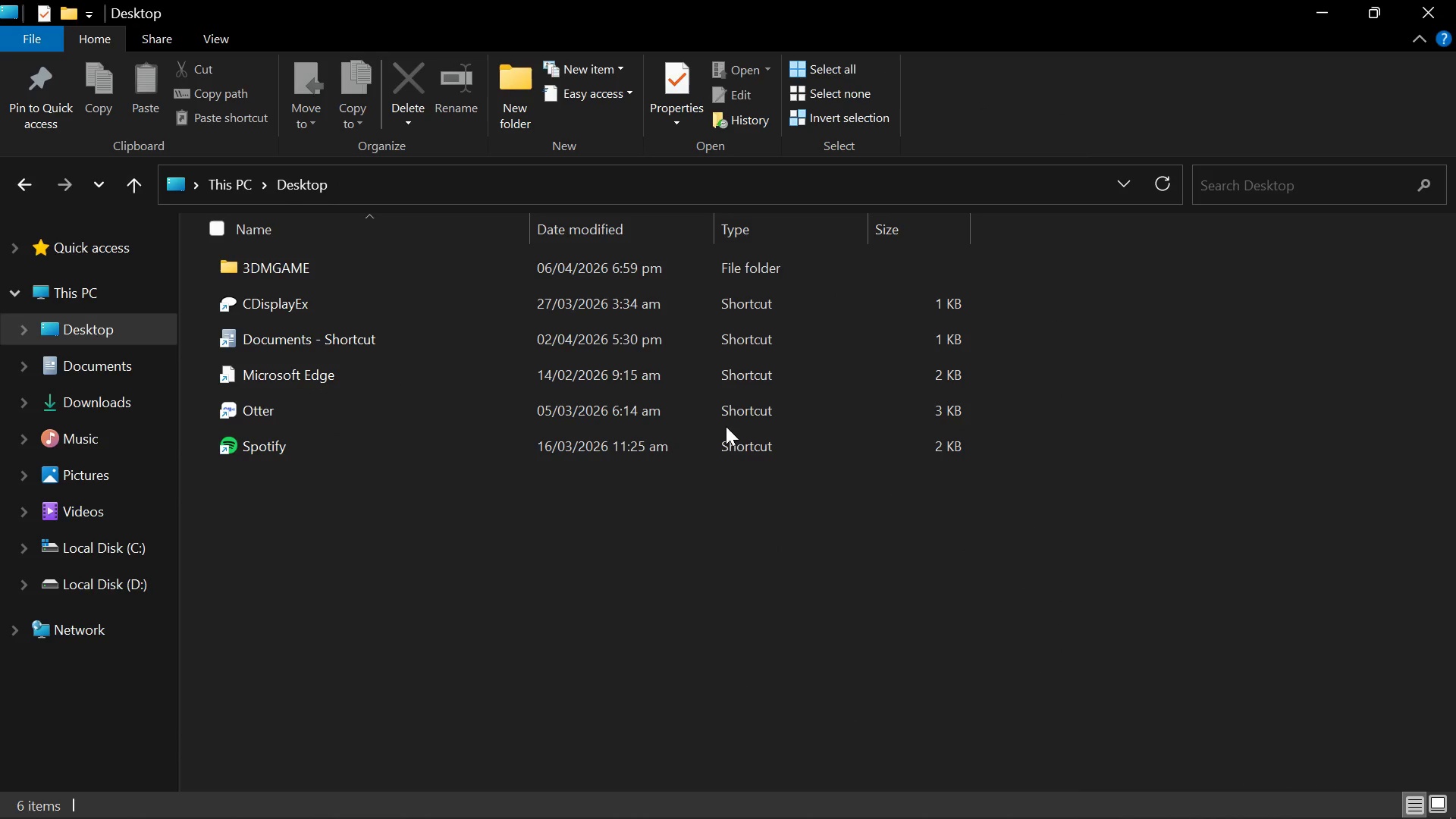 
key(Alt+Tab)
 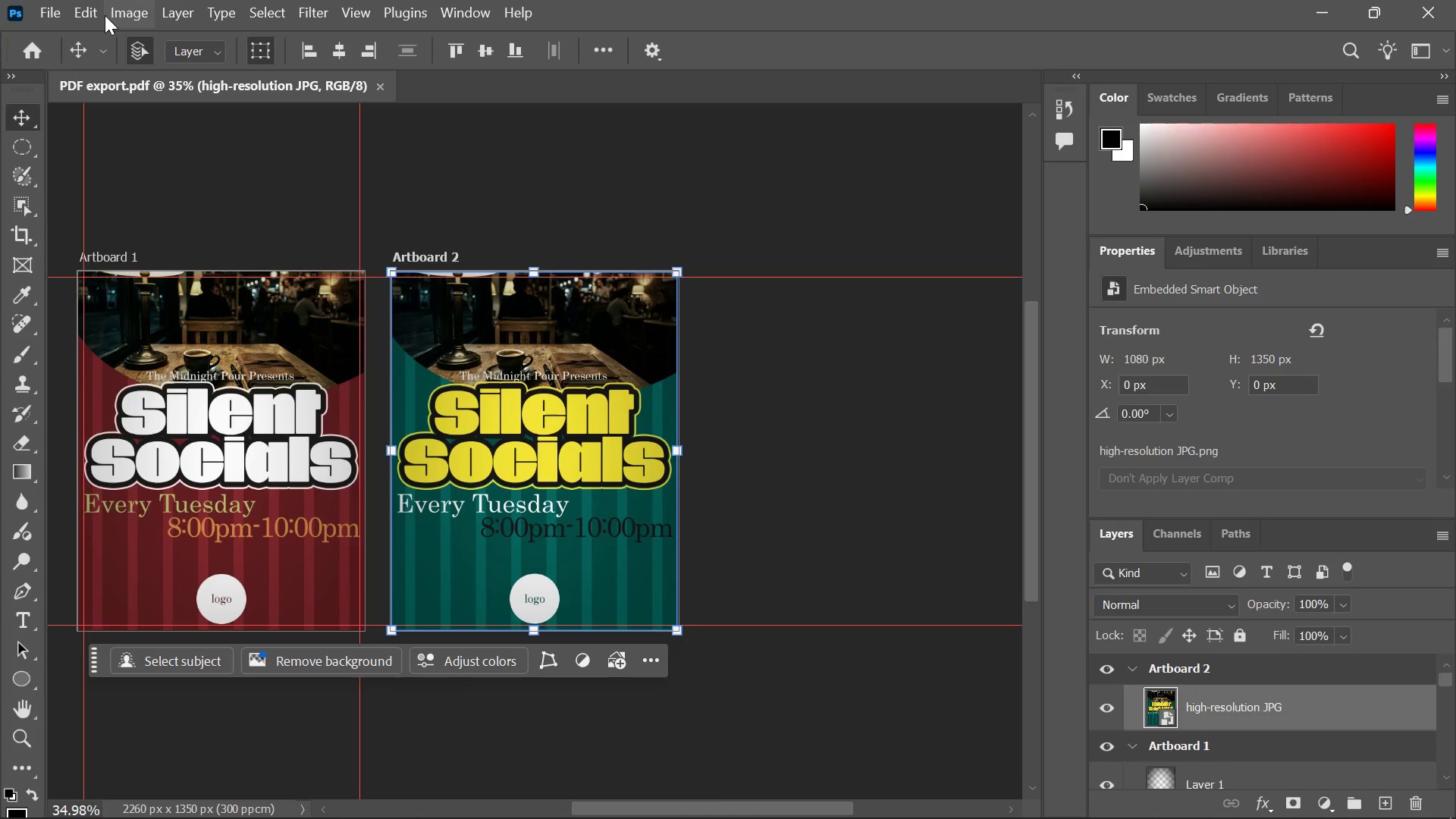 
left_click([50, 8])
 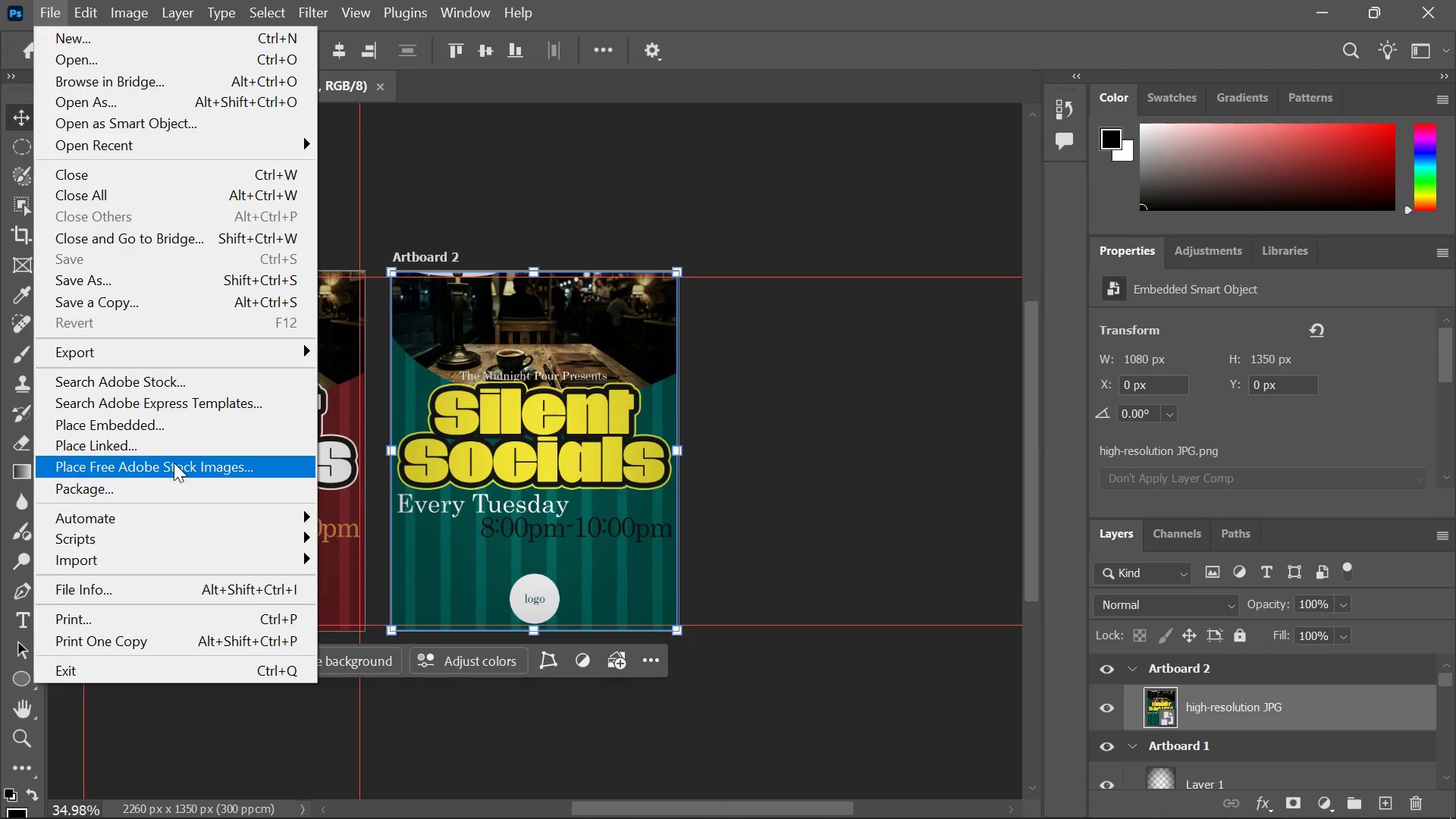 
mouse_move([165, 536])
 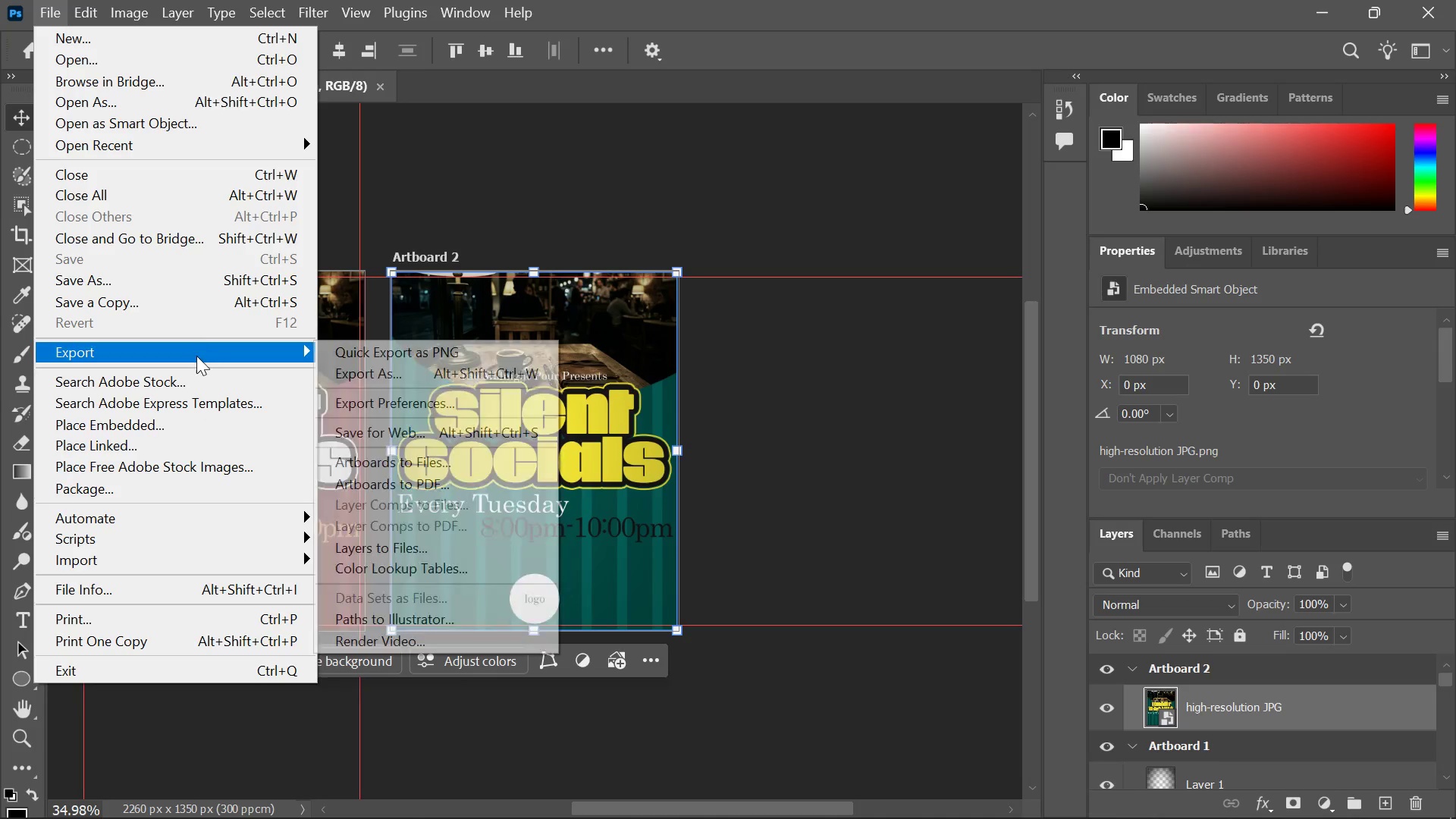 
wait(6.32)
 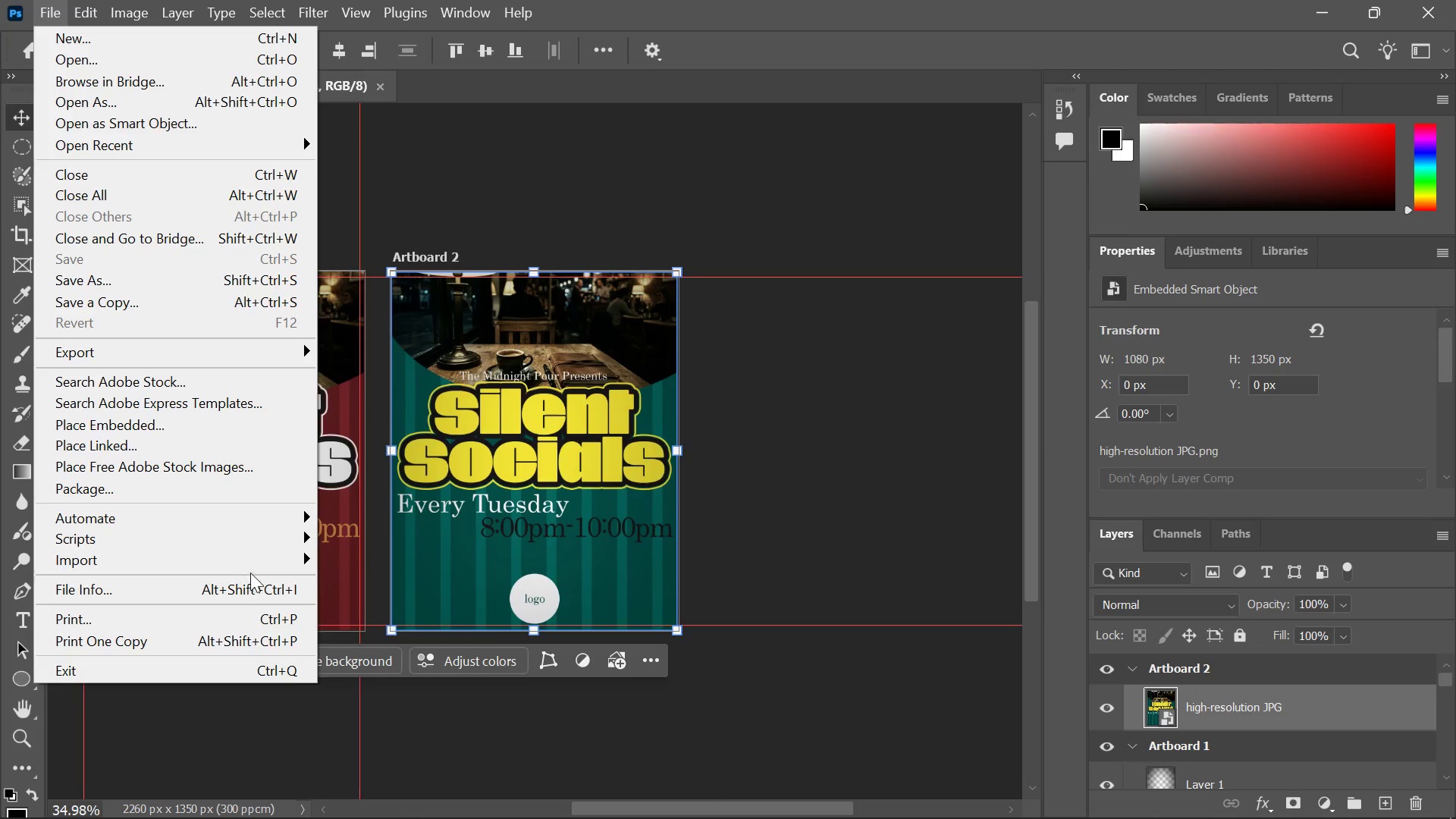 
left_click([396, 482])
 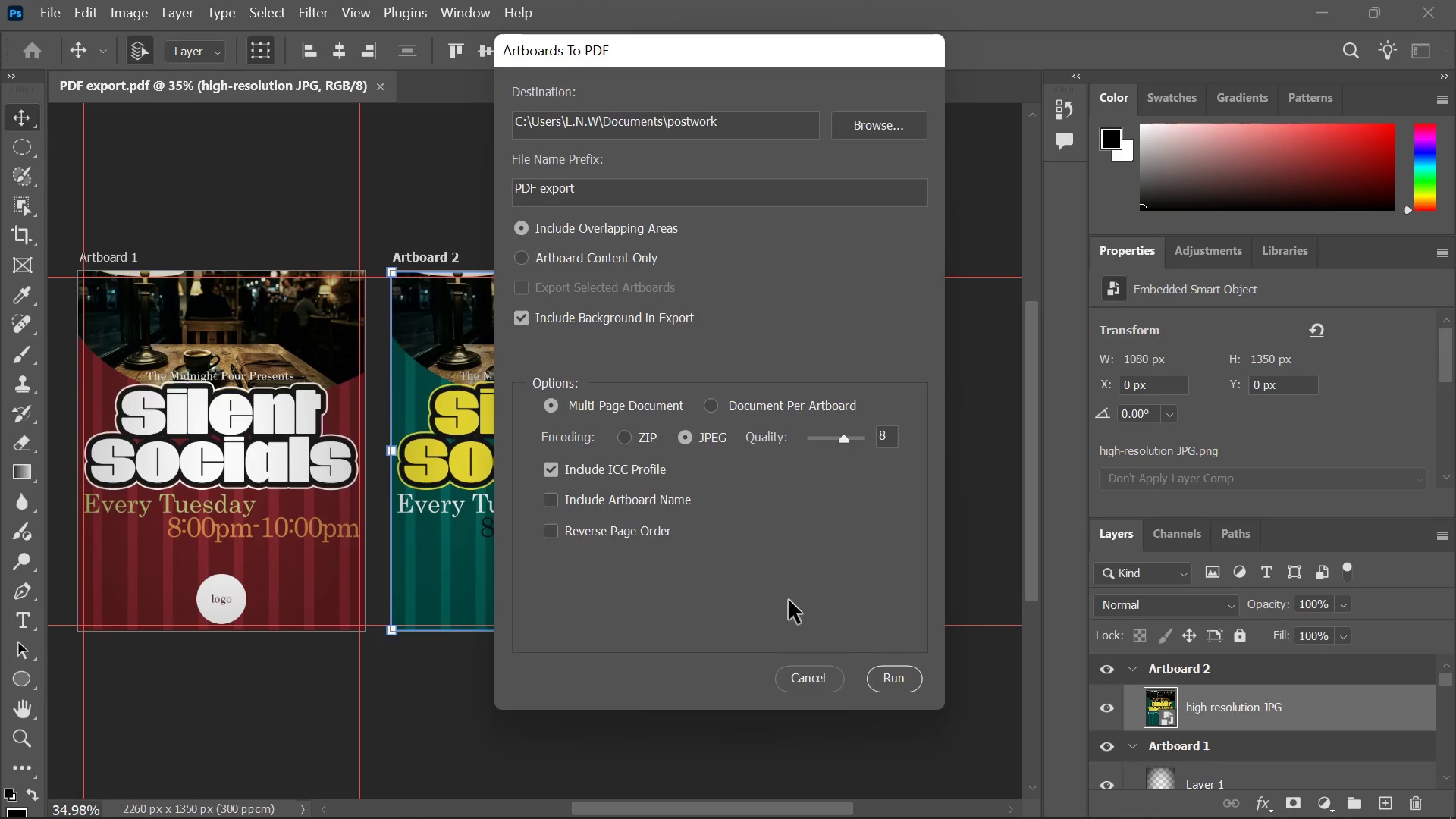 
wait(18.38)
 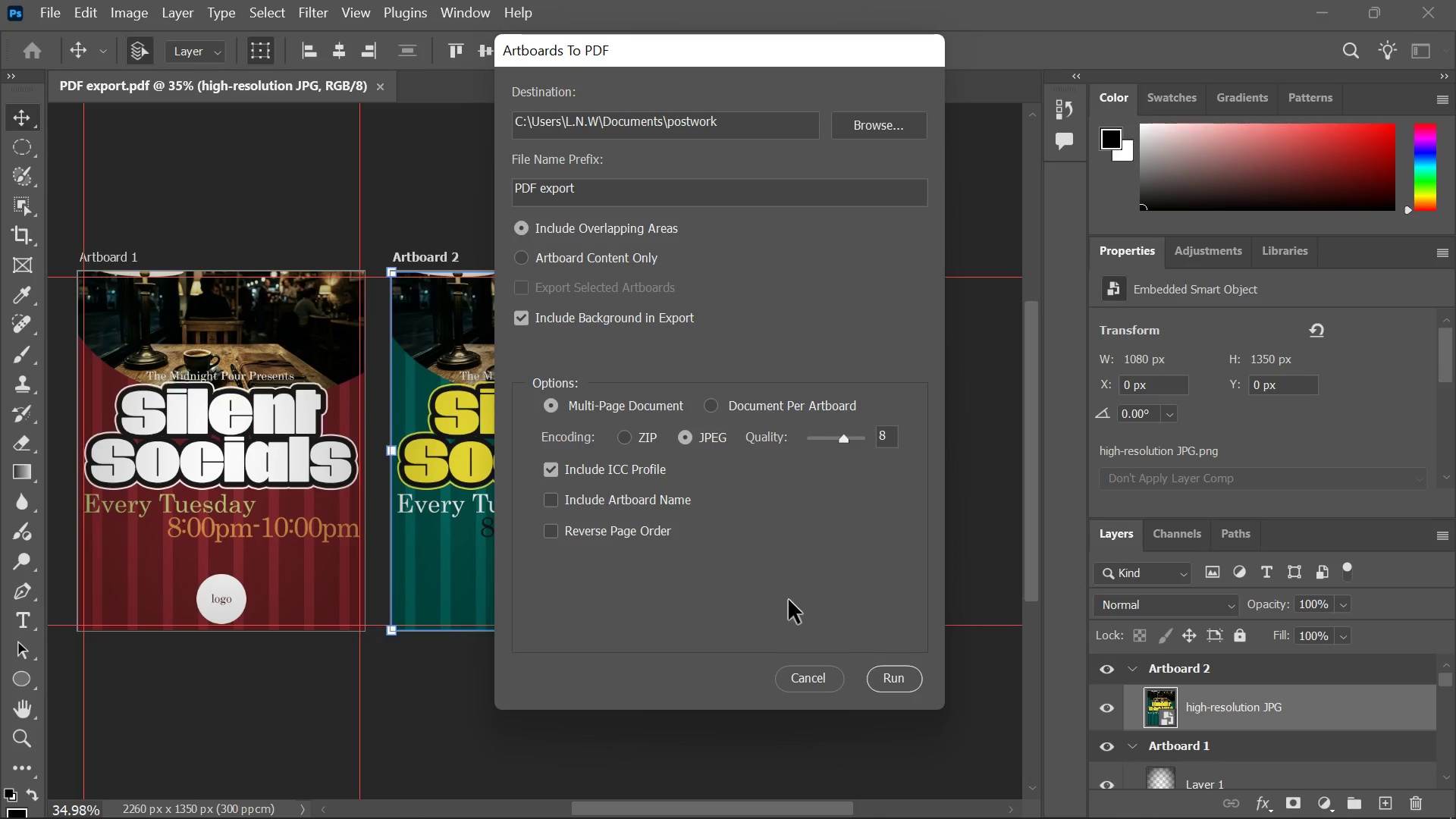 
left_click([666, 500])
 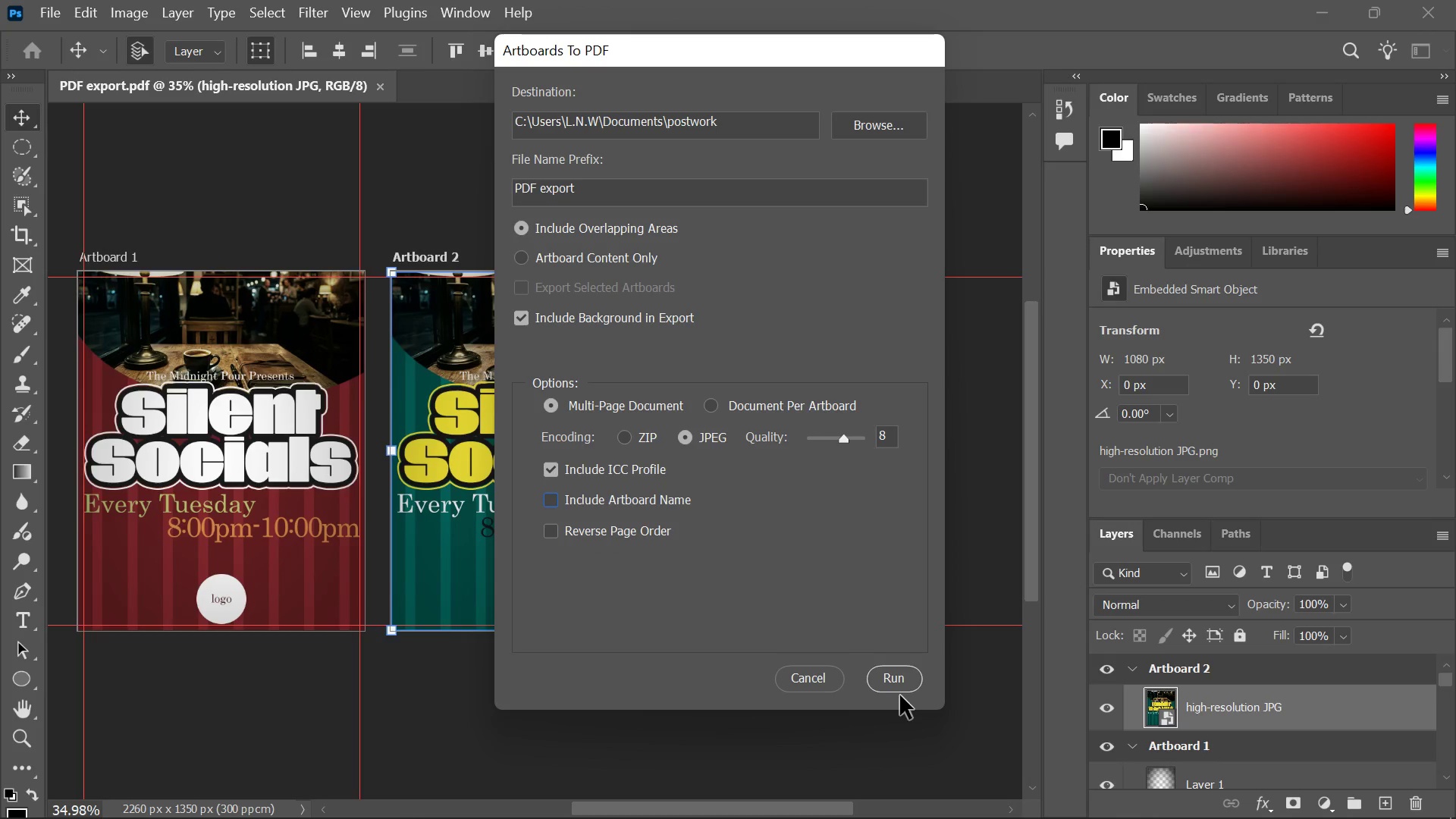 
left_click([900, 675])
 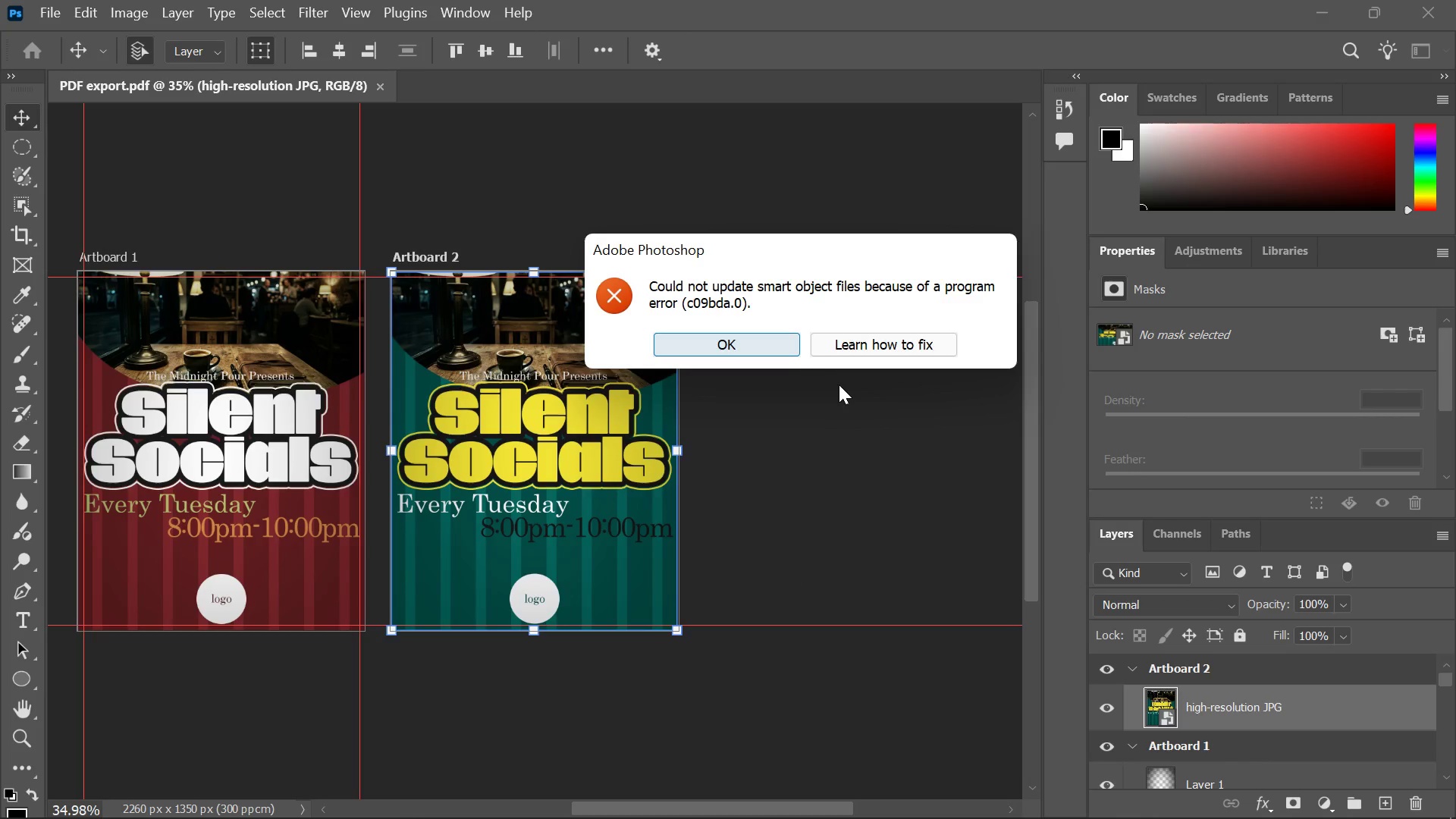 
wait(31.64)
 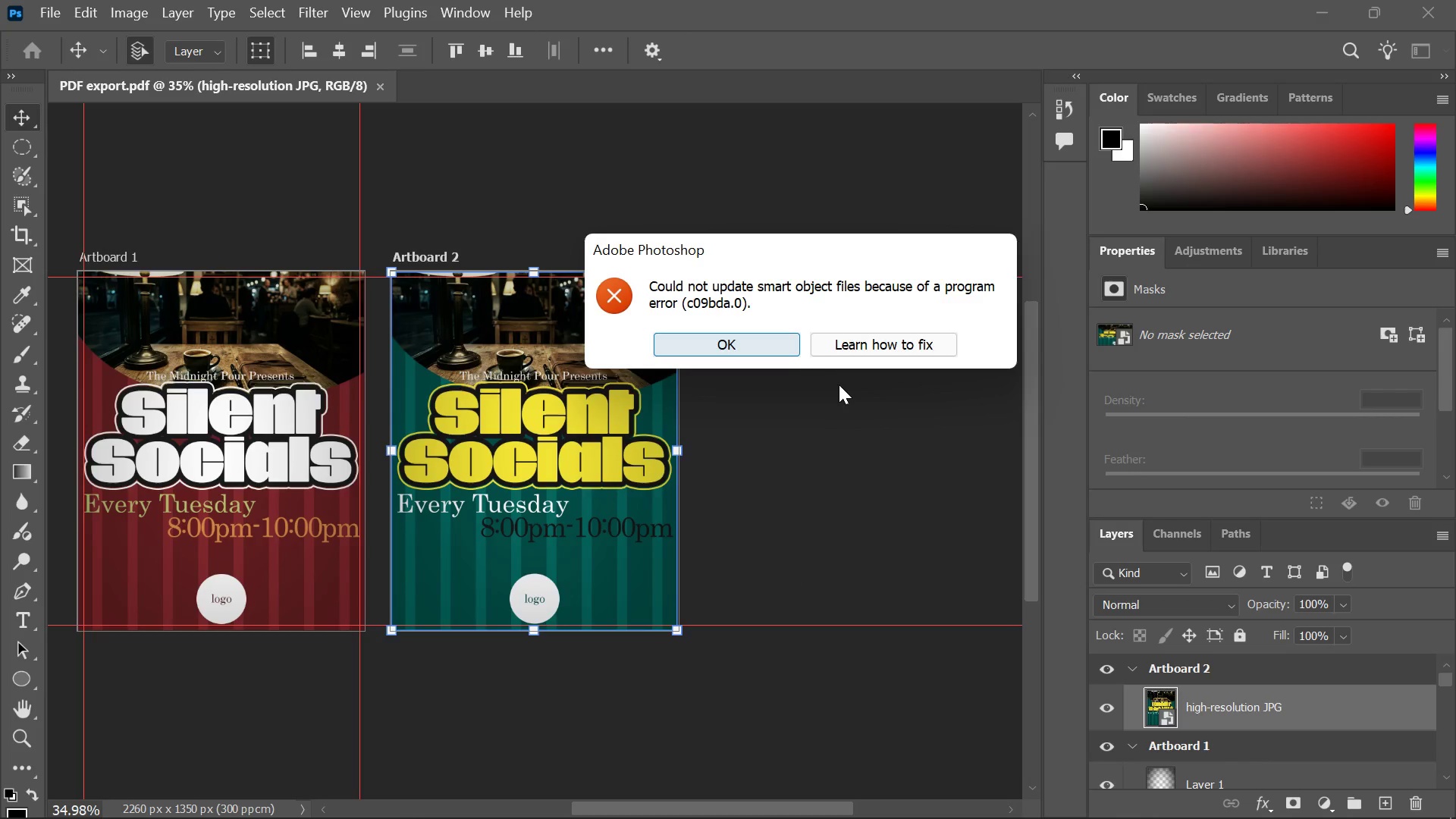 
left_click([752, 341])
 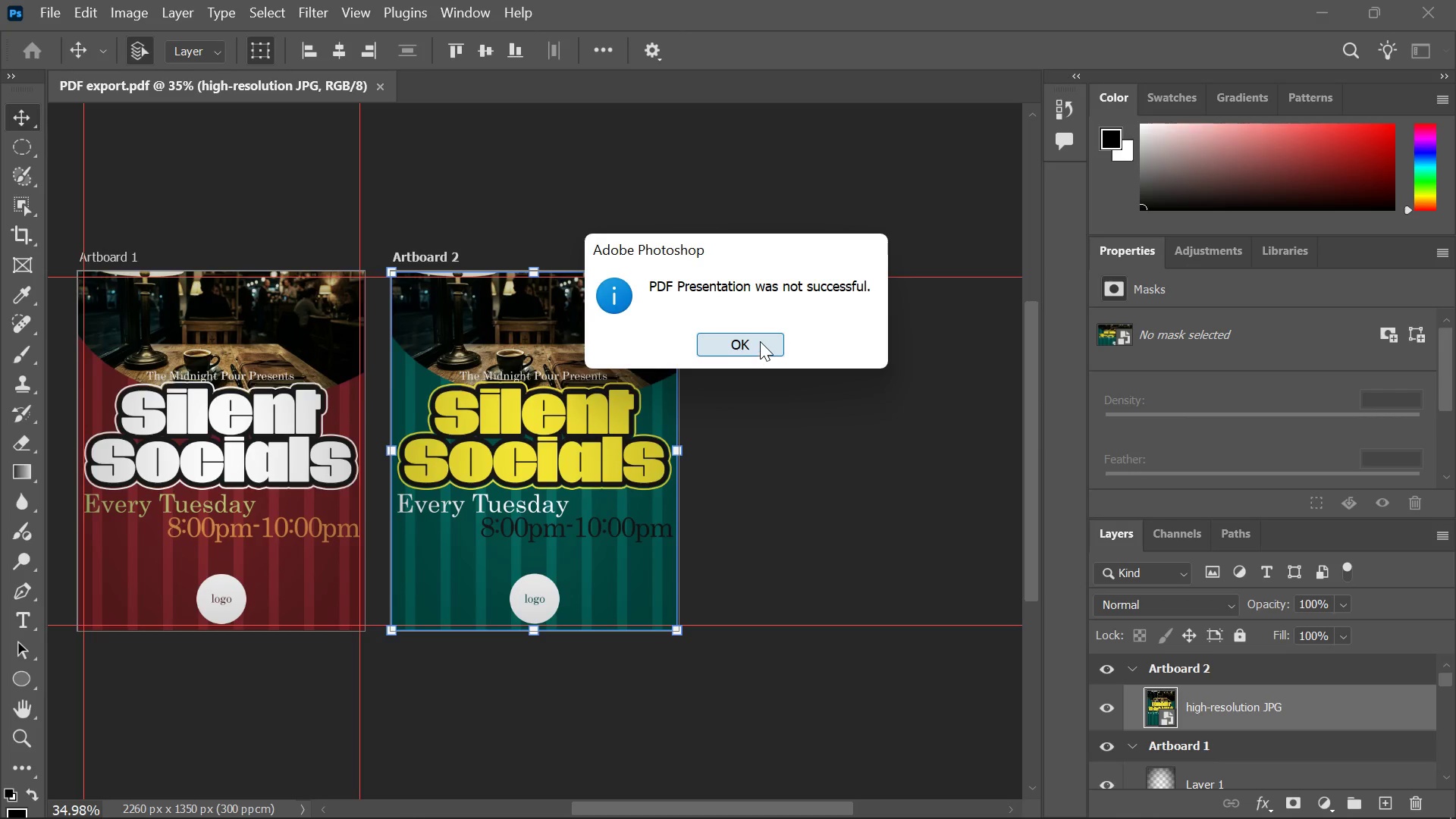 
left_click([760, 340])
 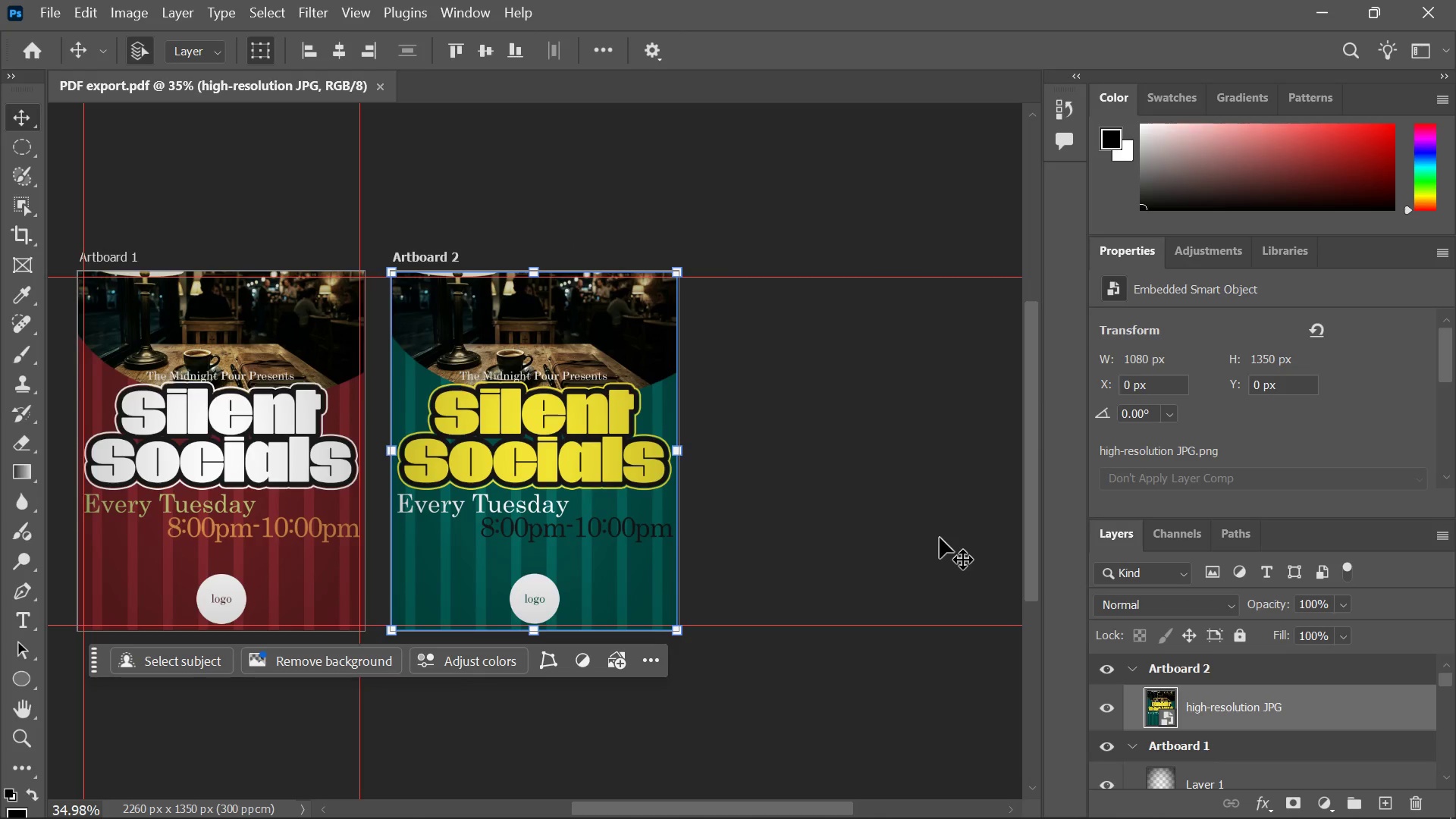 
scroll: coordinate [1178, 712], scroll_direction: down, amount: 32.0
 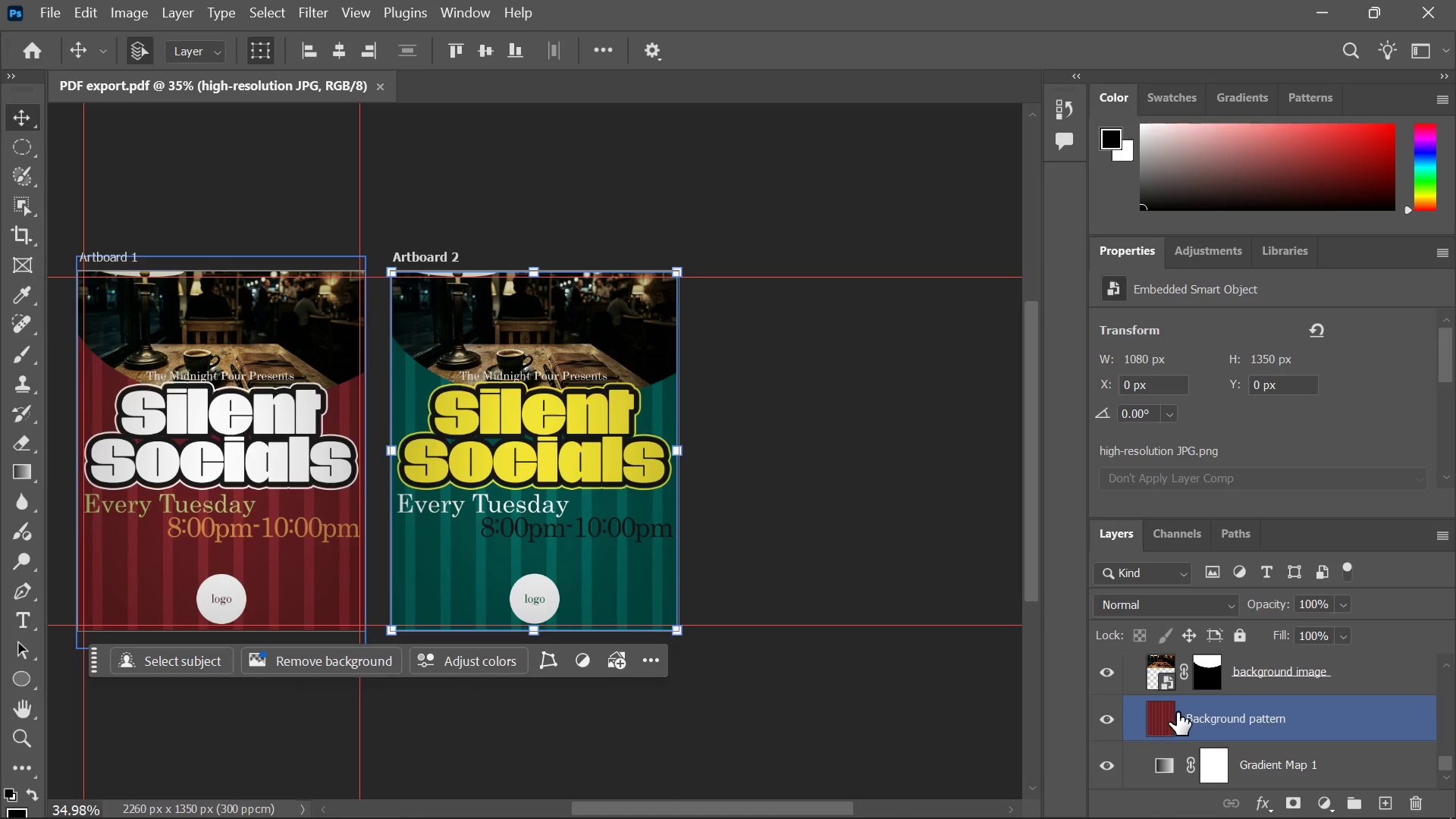 
scroll: coordinate [1160, 707], scroll_direction: up, amount: 33.0
 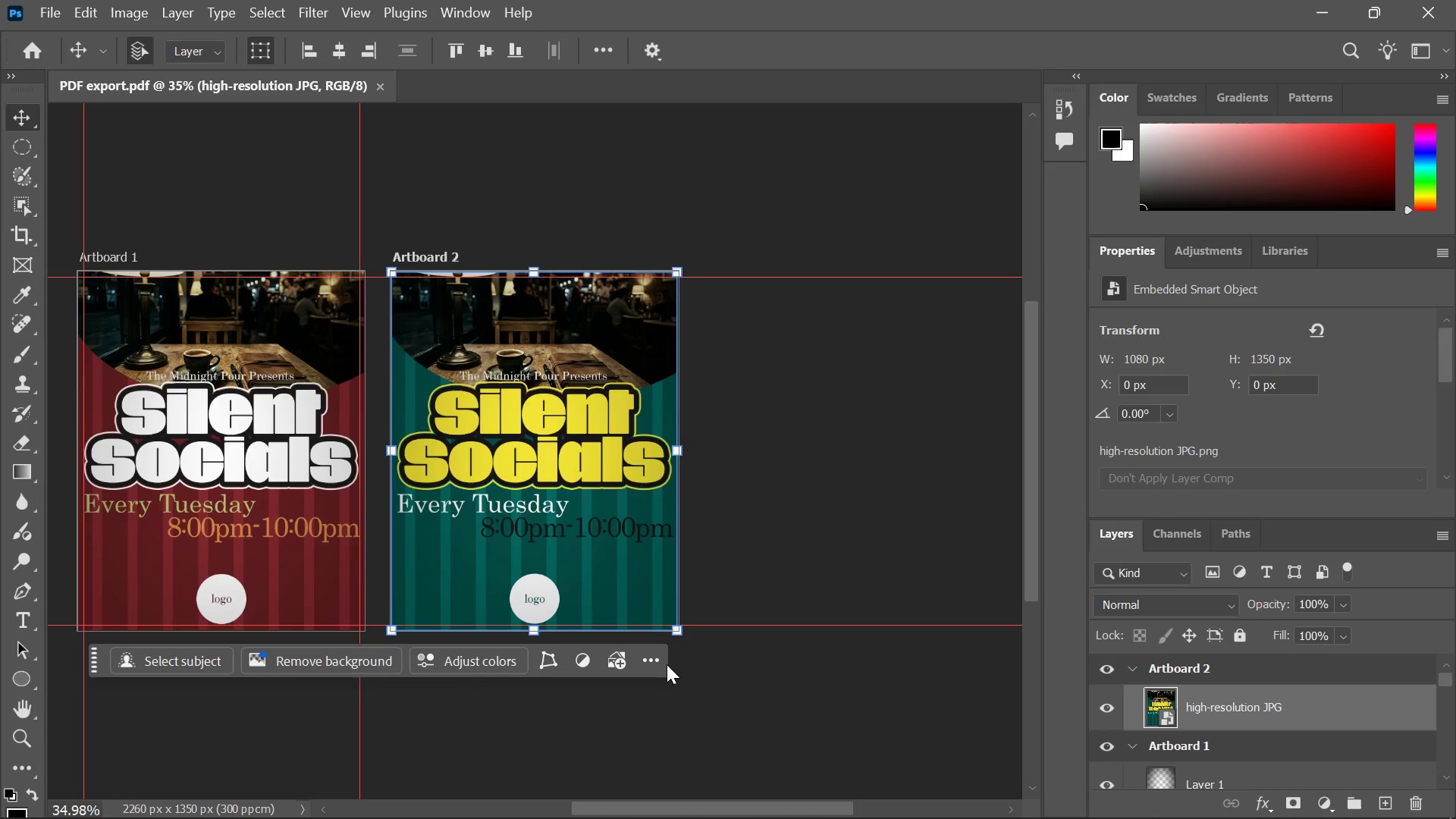 
left_click([652, 664])
 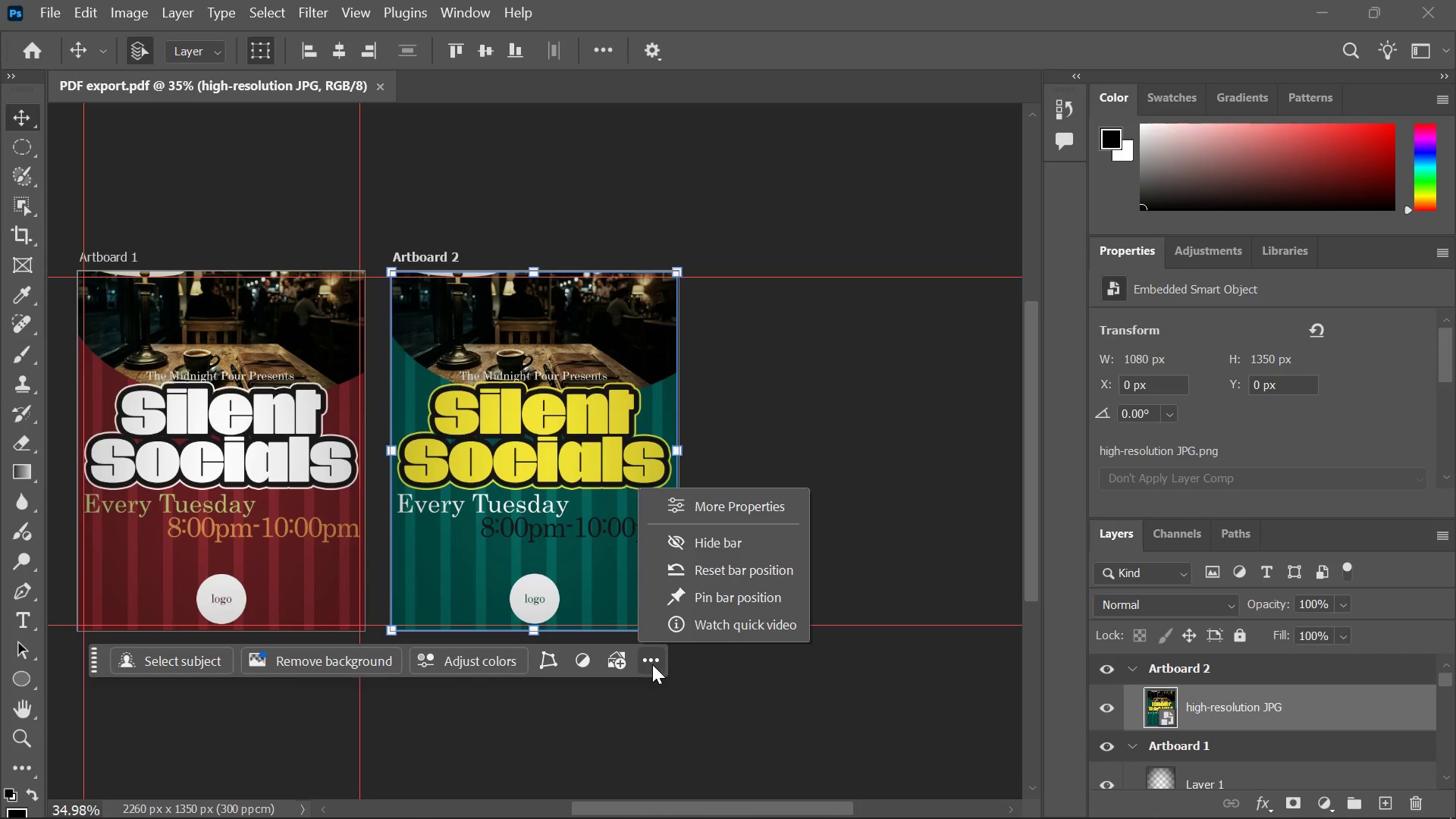 
left_click([652, 664])
 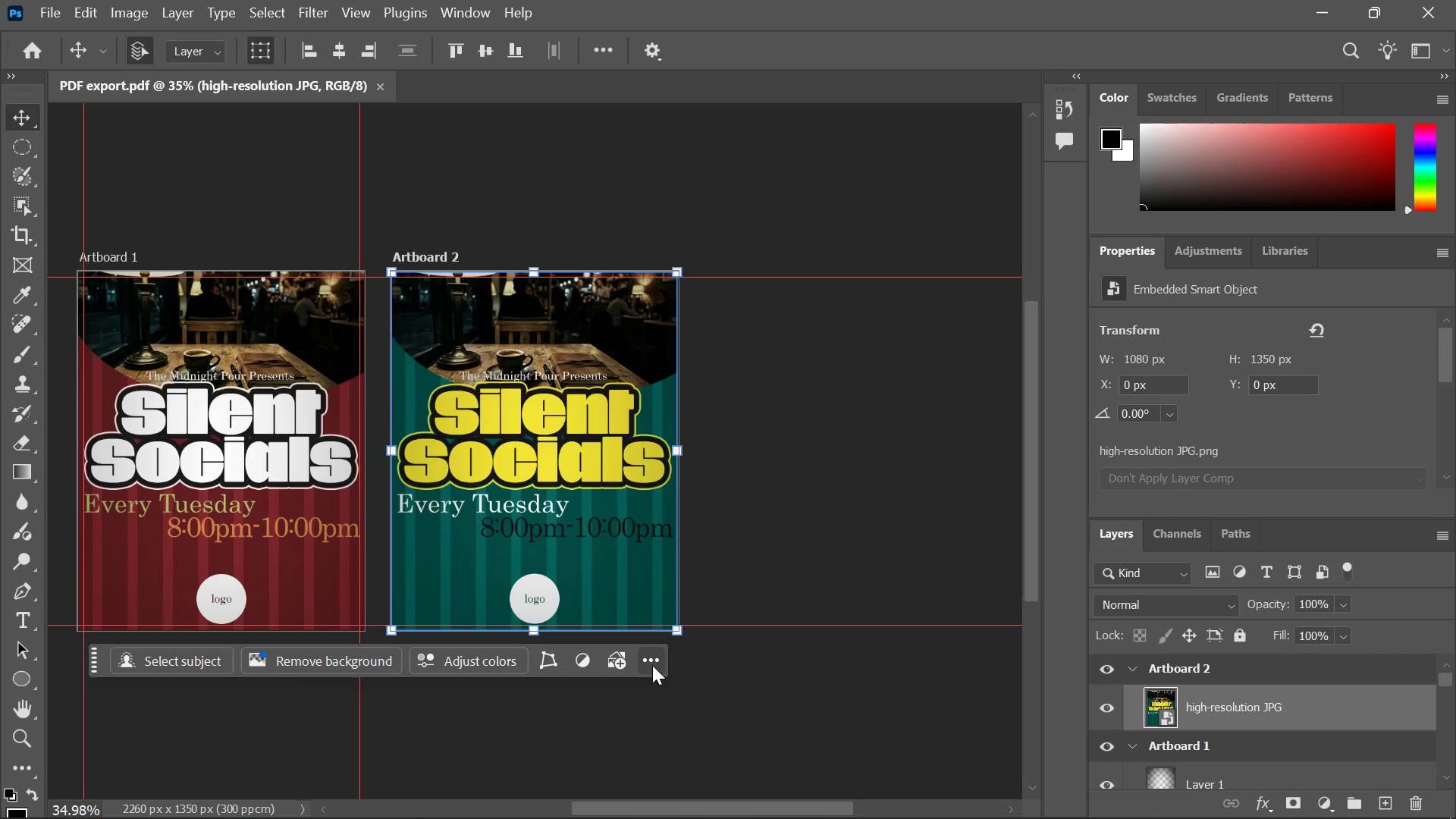 
key(Alt+Tab)
 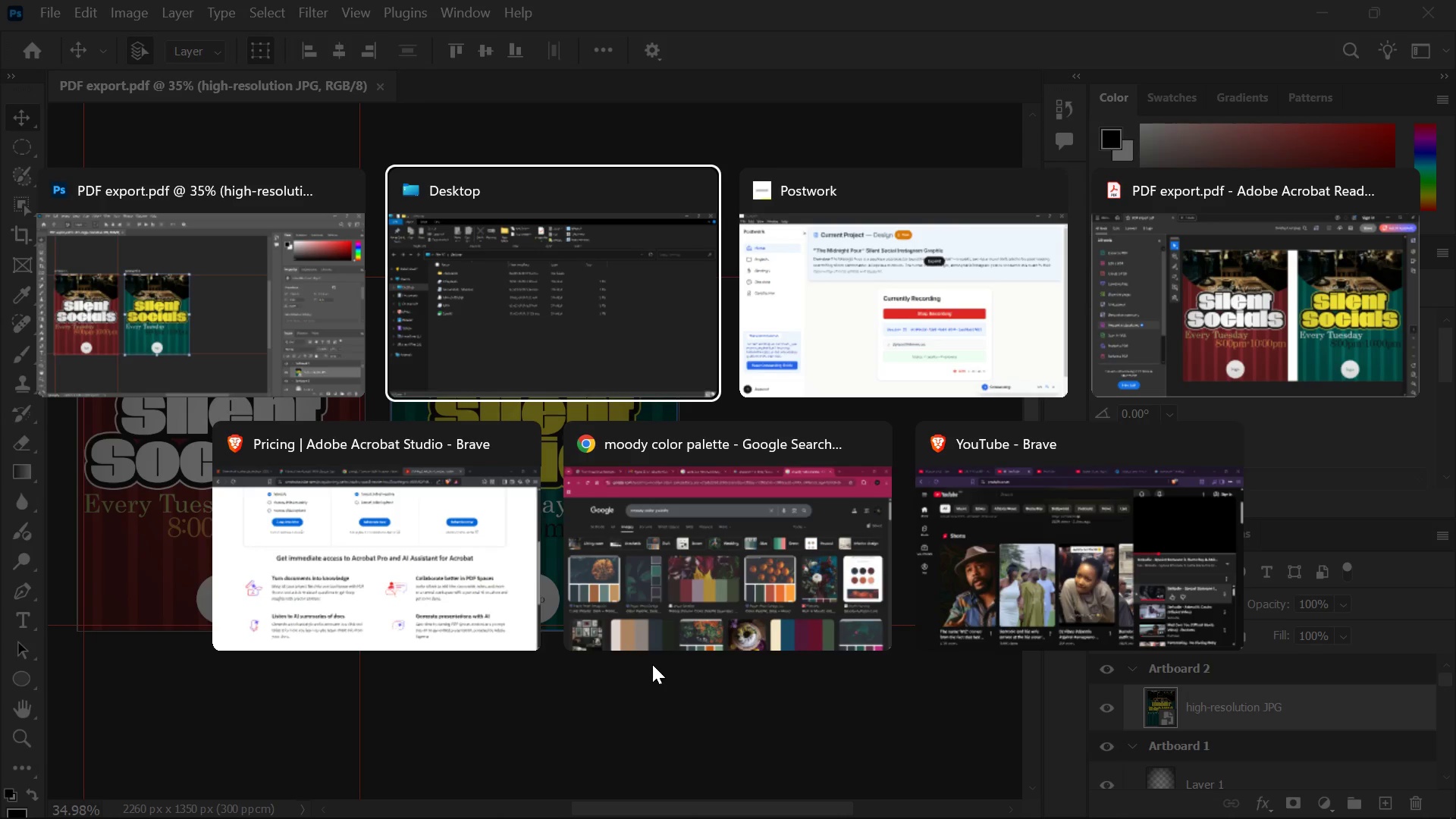 
key(Alt+Tab)